 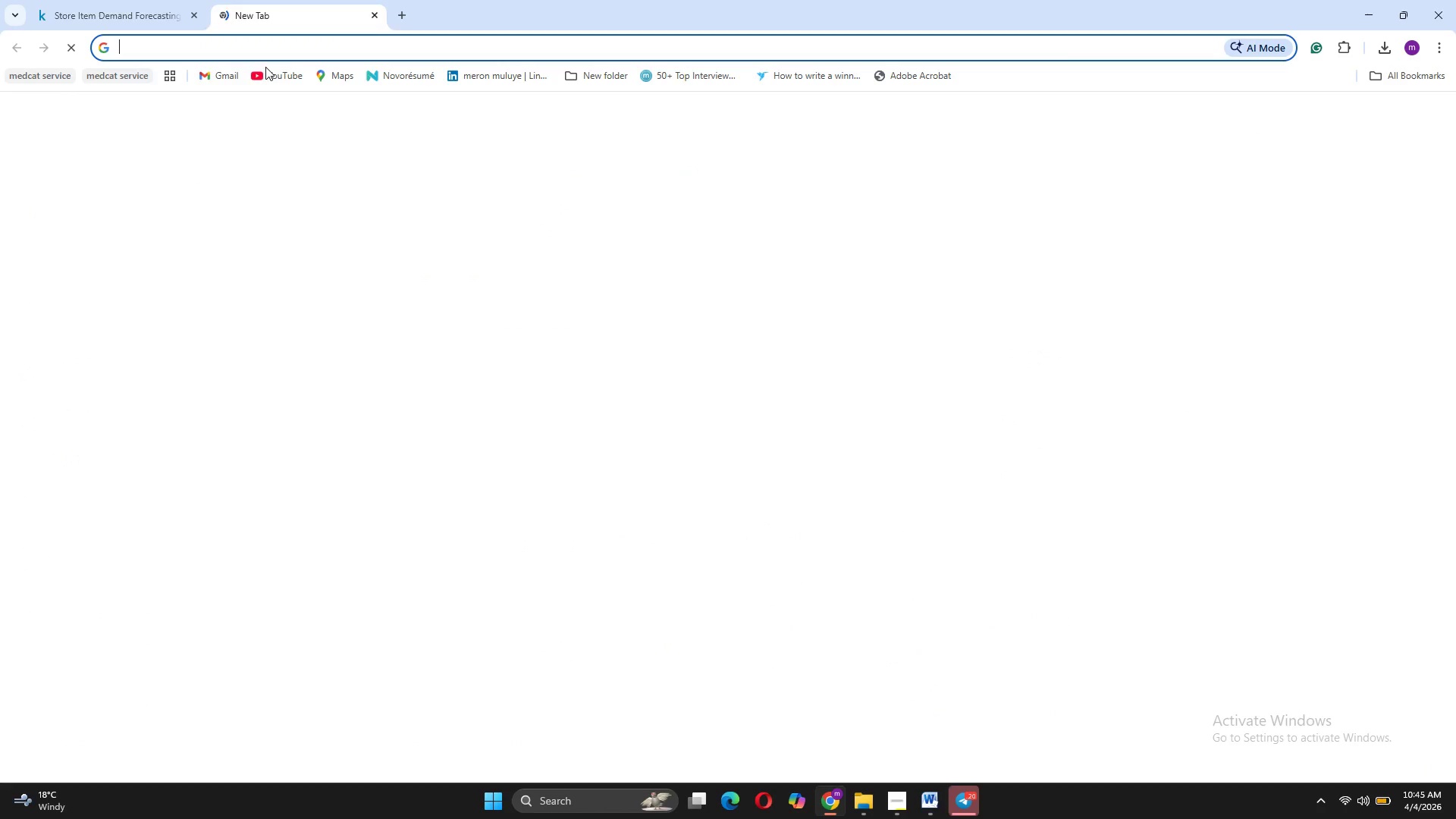 
type(NOAA CDA)
key(Backspace)
type(O)
 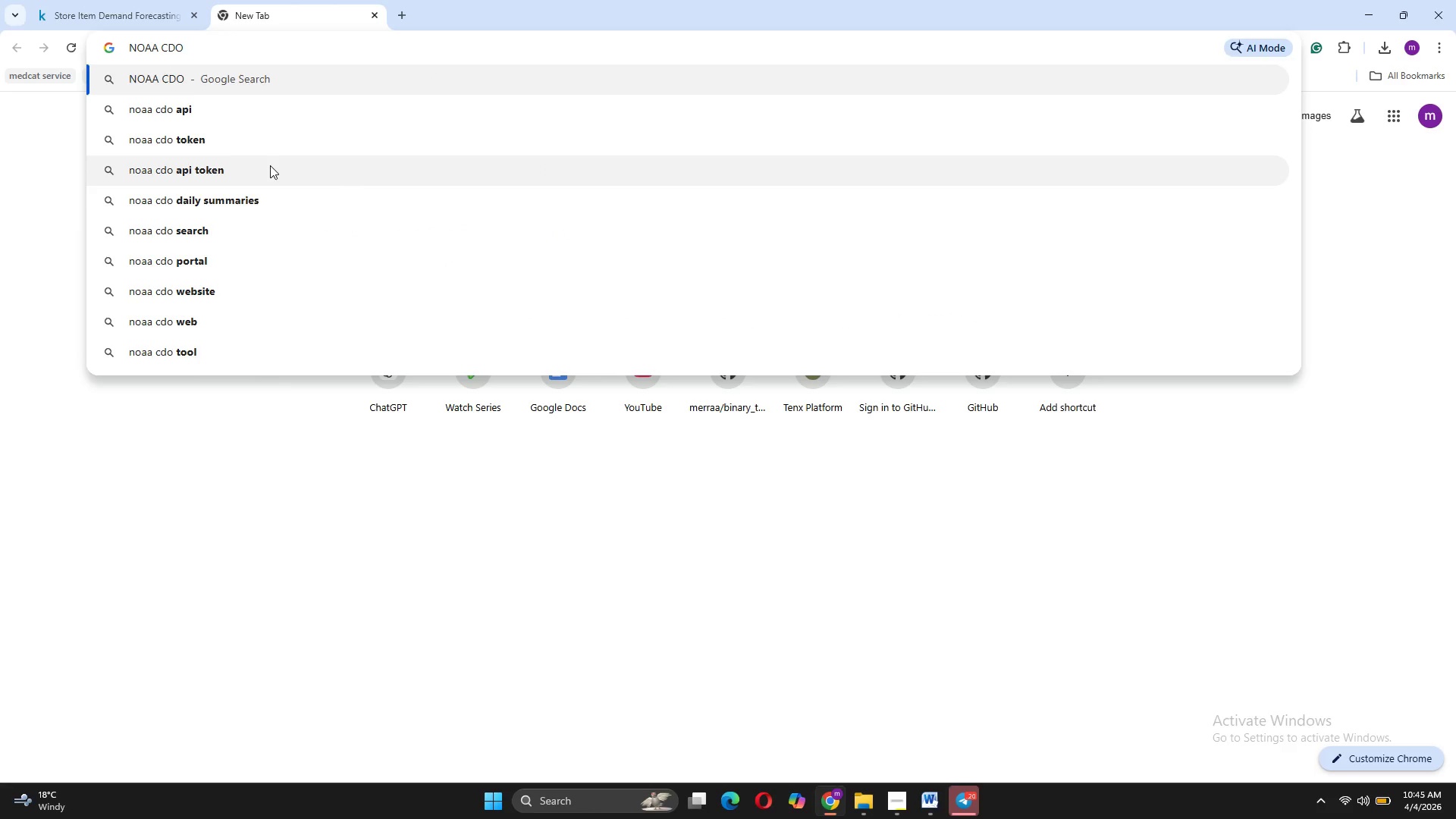 
left_click([297, 103])
 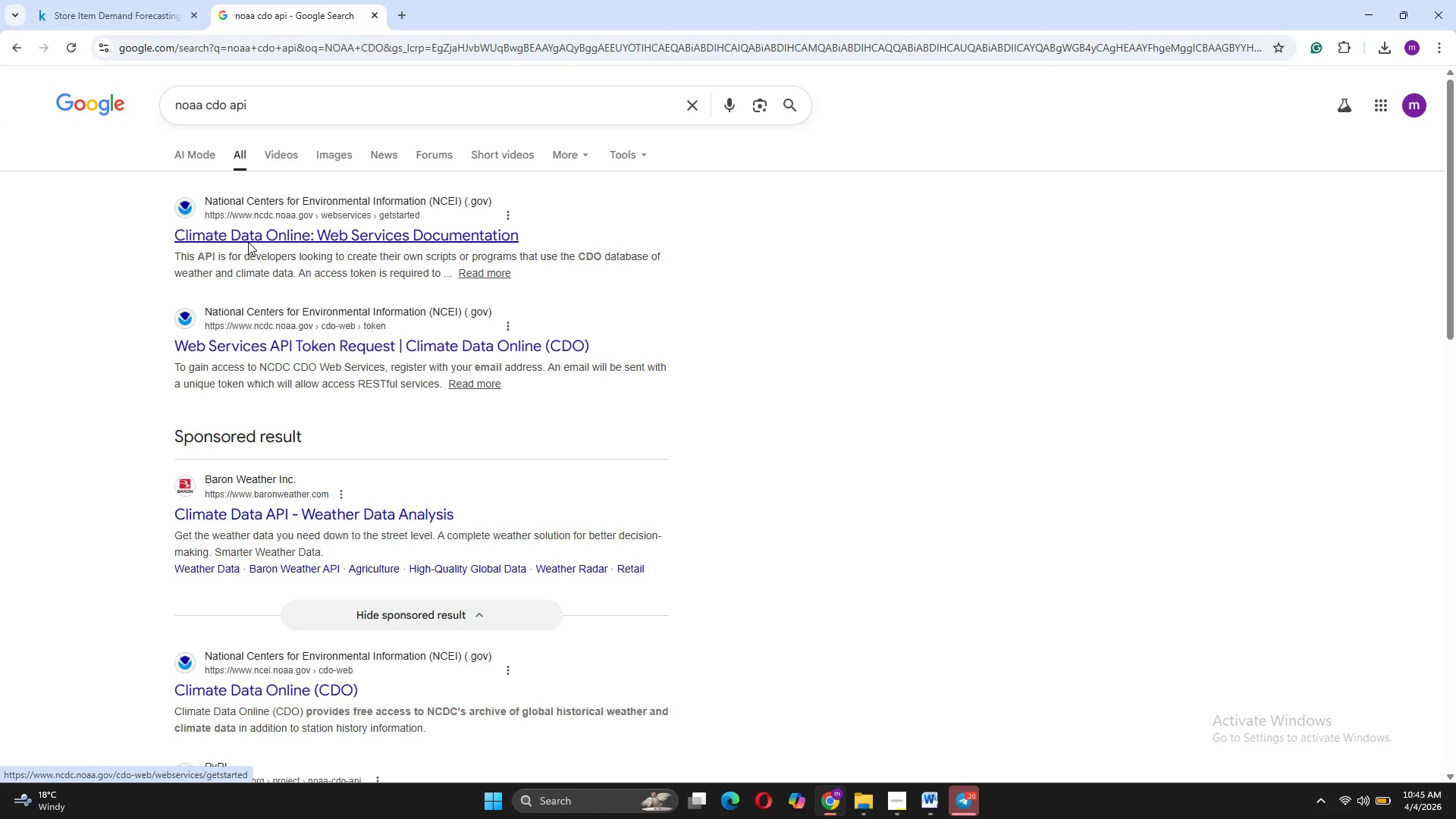 
wait(11.34)
 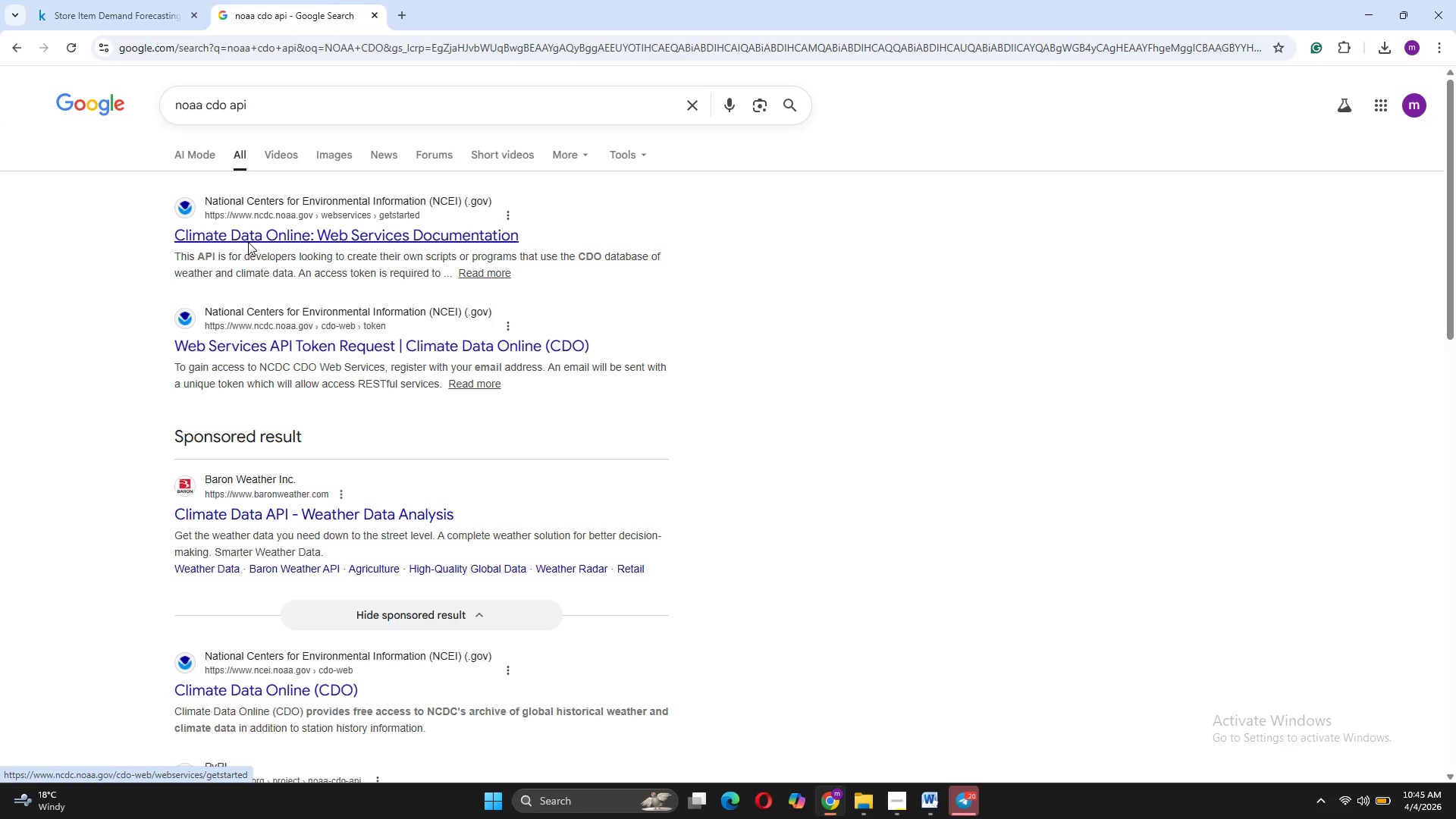 
left_click([905, 802])
 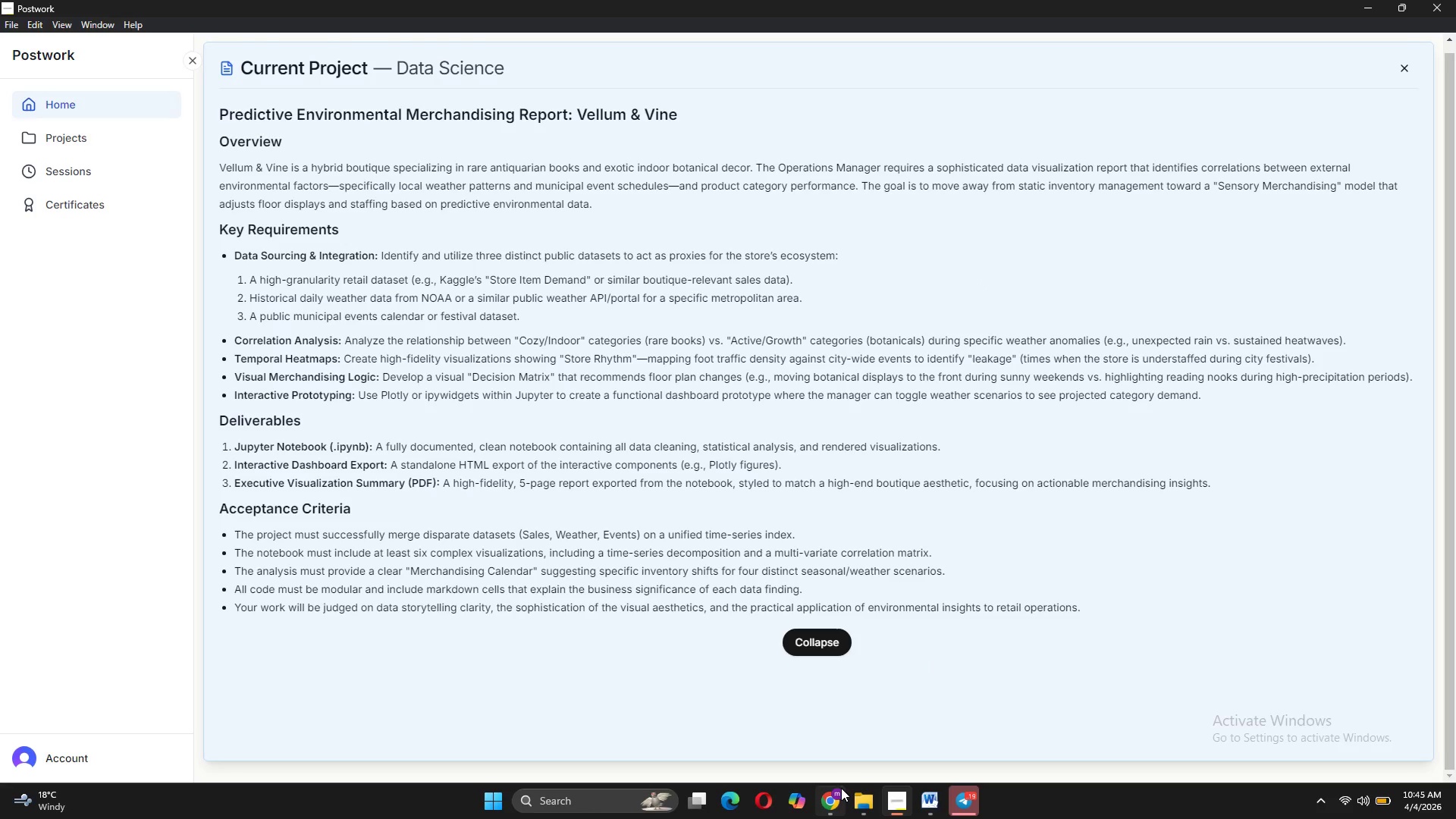 
wait(22.25)
 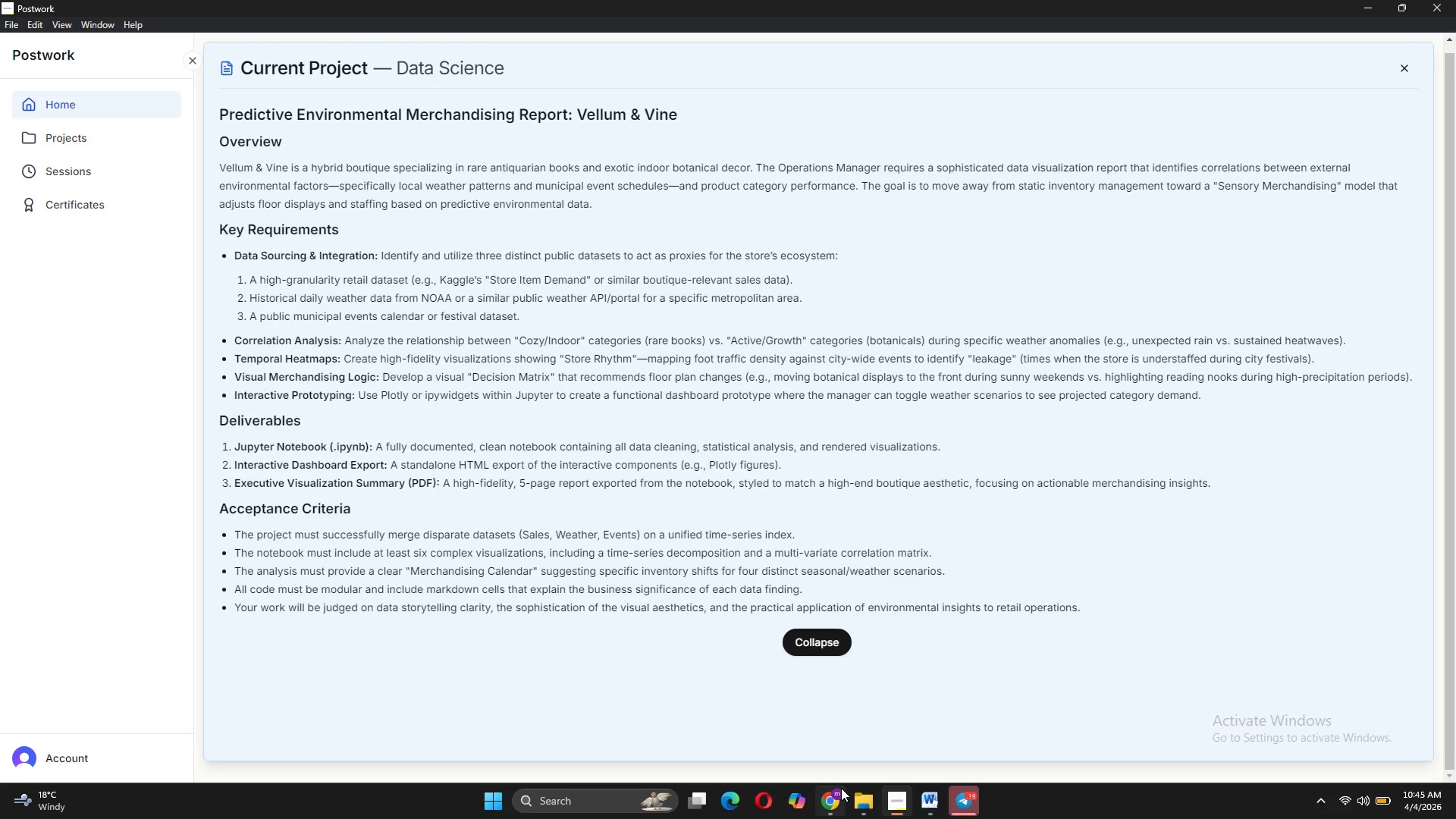 
scroll: coordinate [609, 335], scroll_direction: up, amount: 3.0
 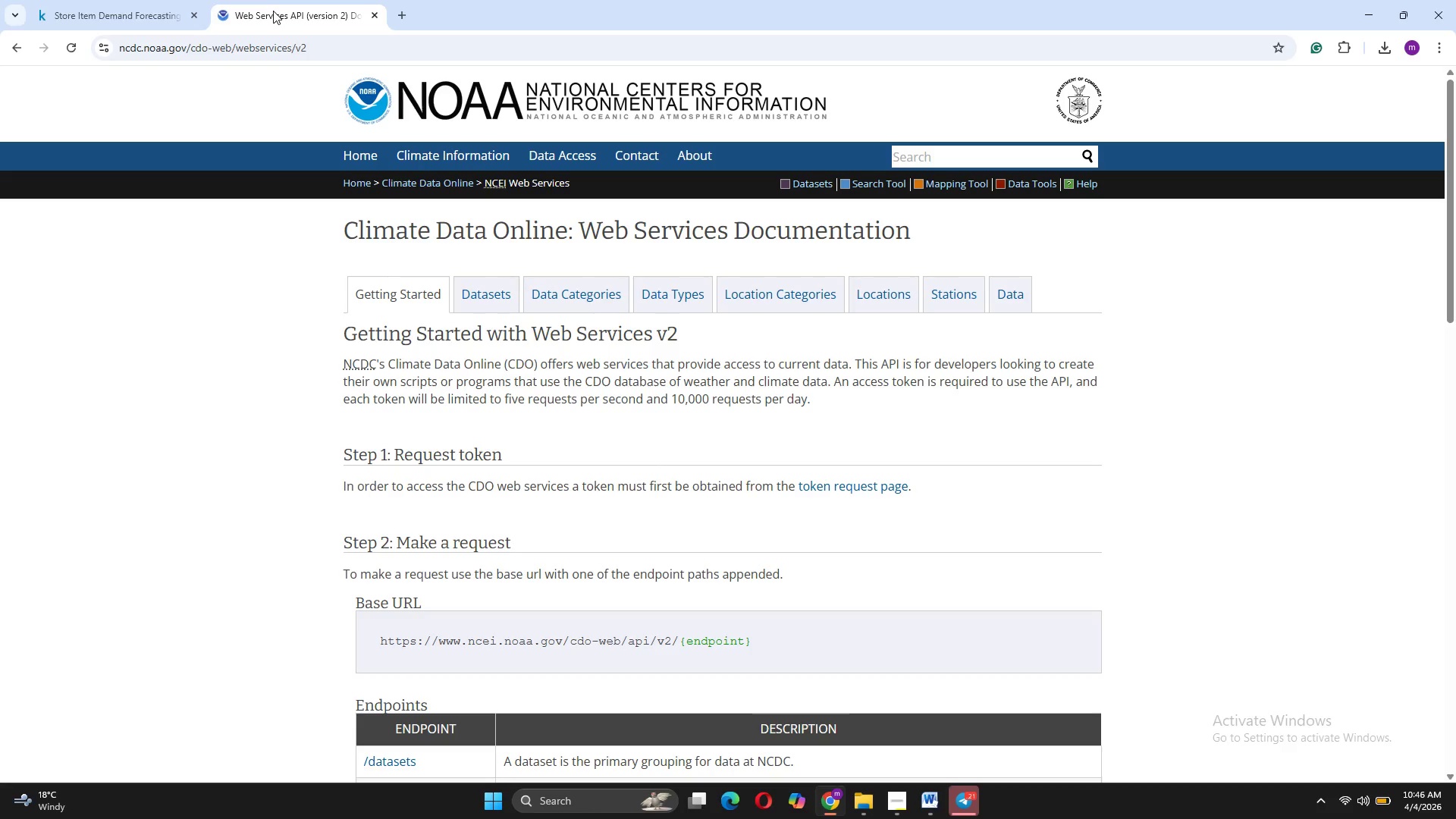 
wait(47.44)
 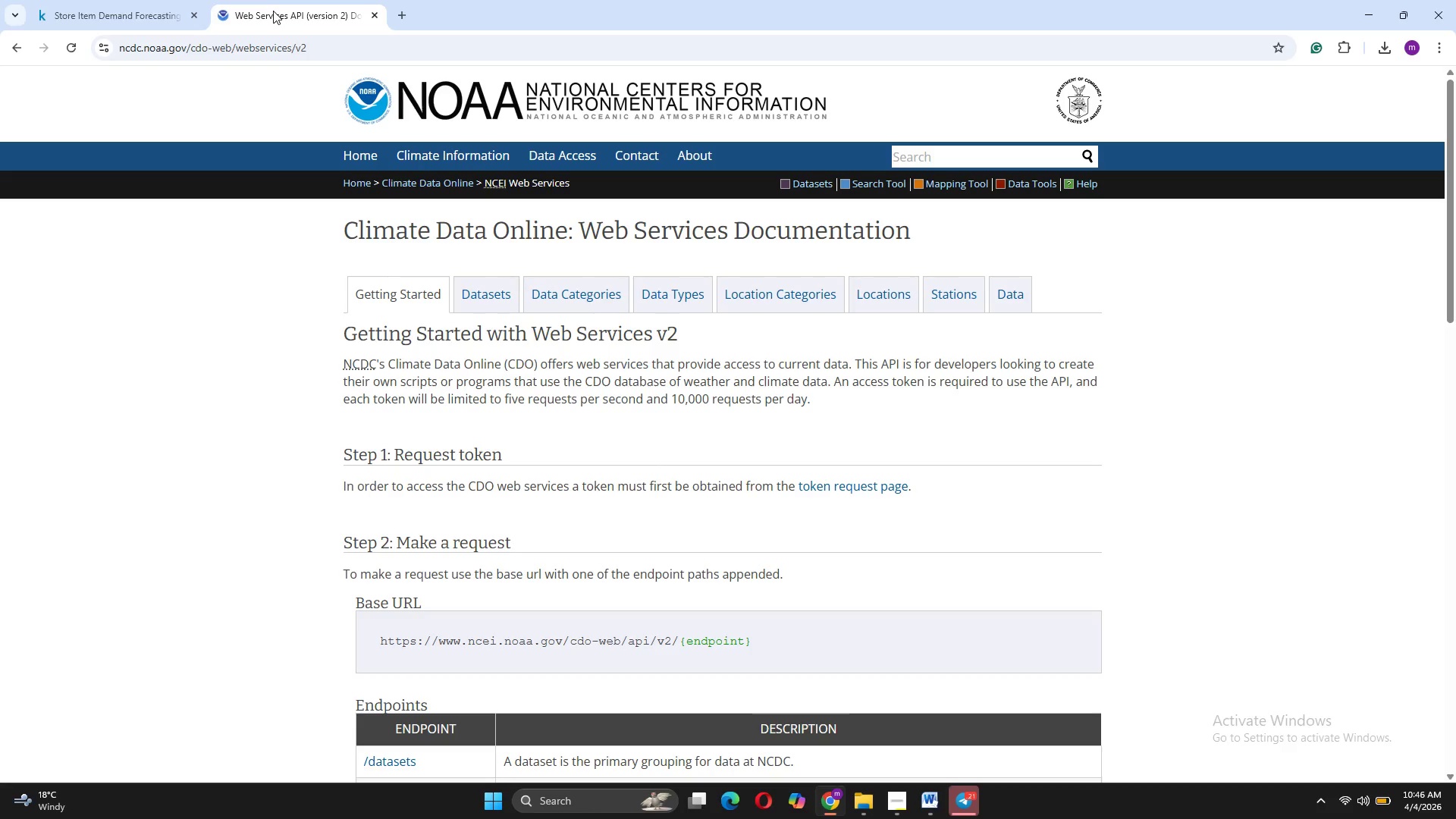 
scroll: coordinate [591, 503], scroll_direction: down, amount: 1.0
 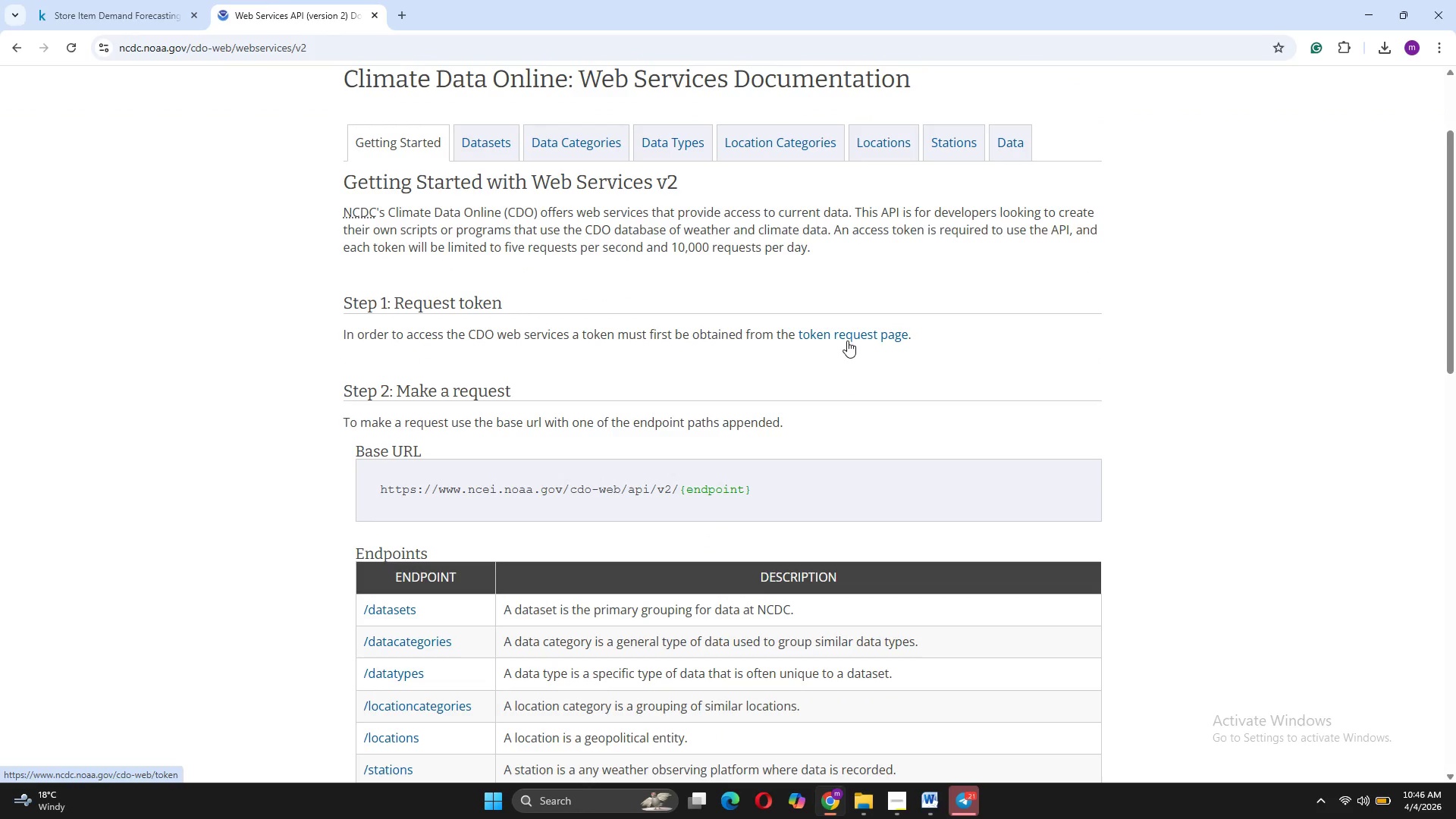 
left_click([848, 340])
 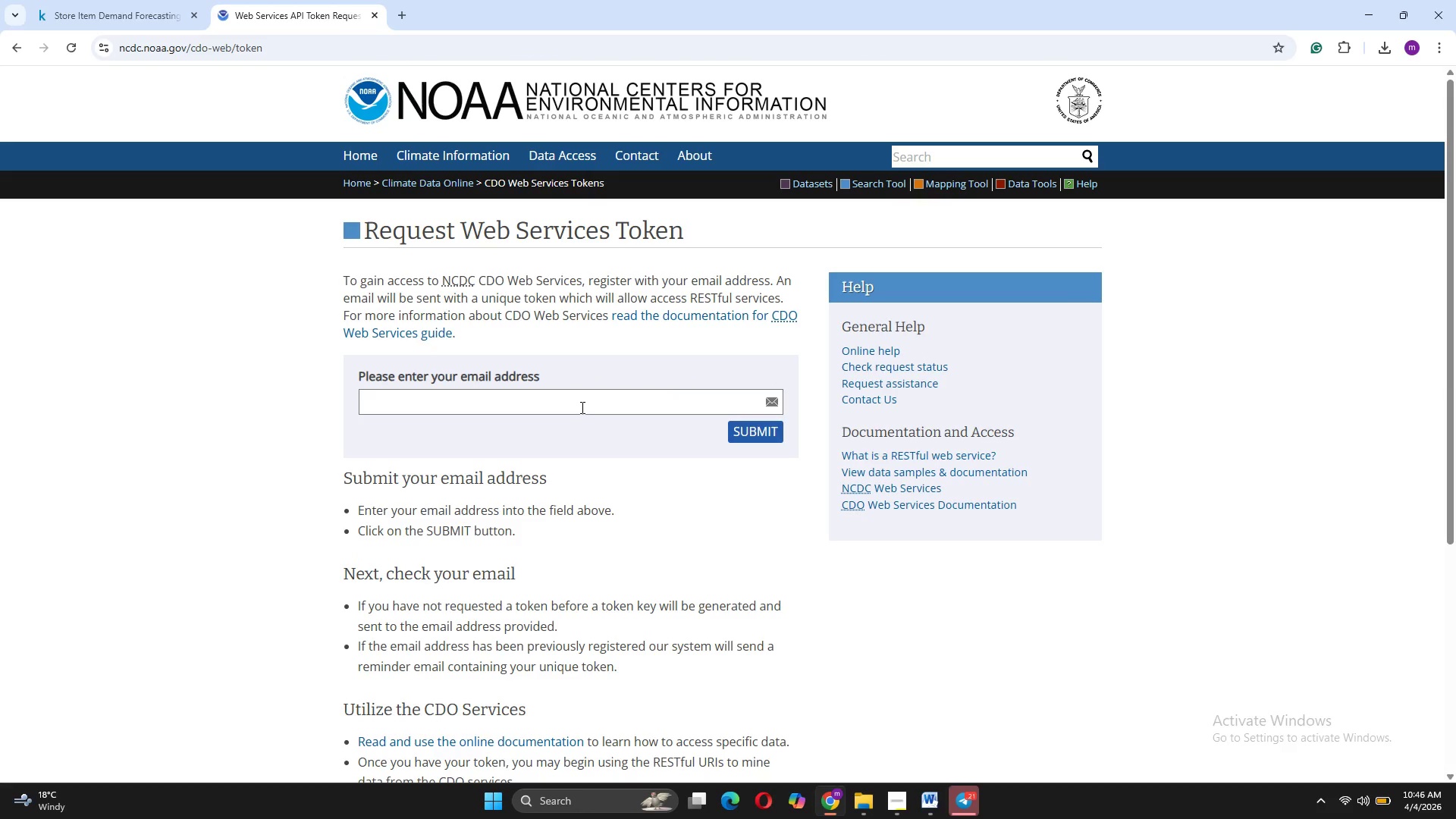 
wait(8.34)
 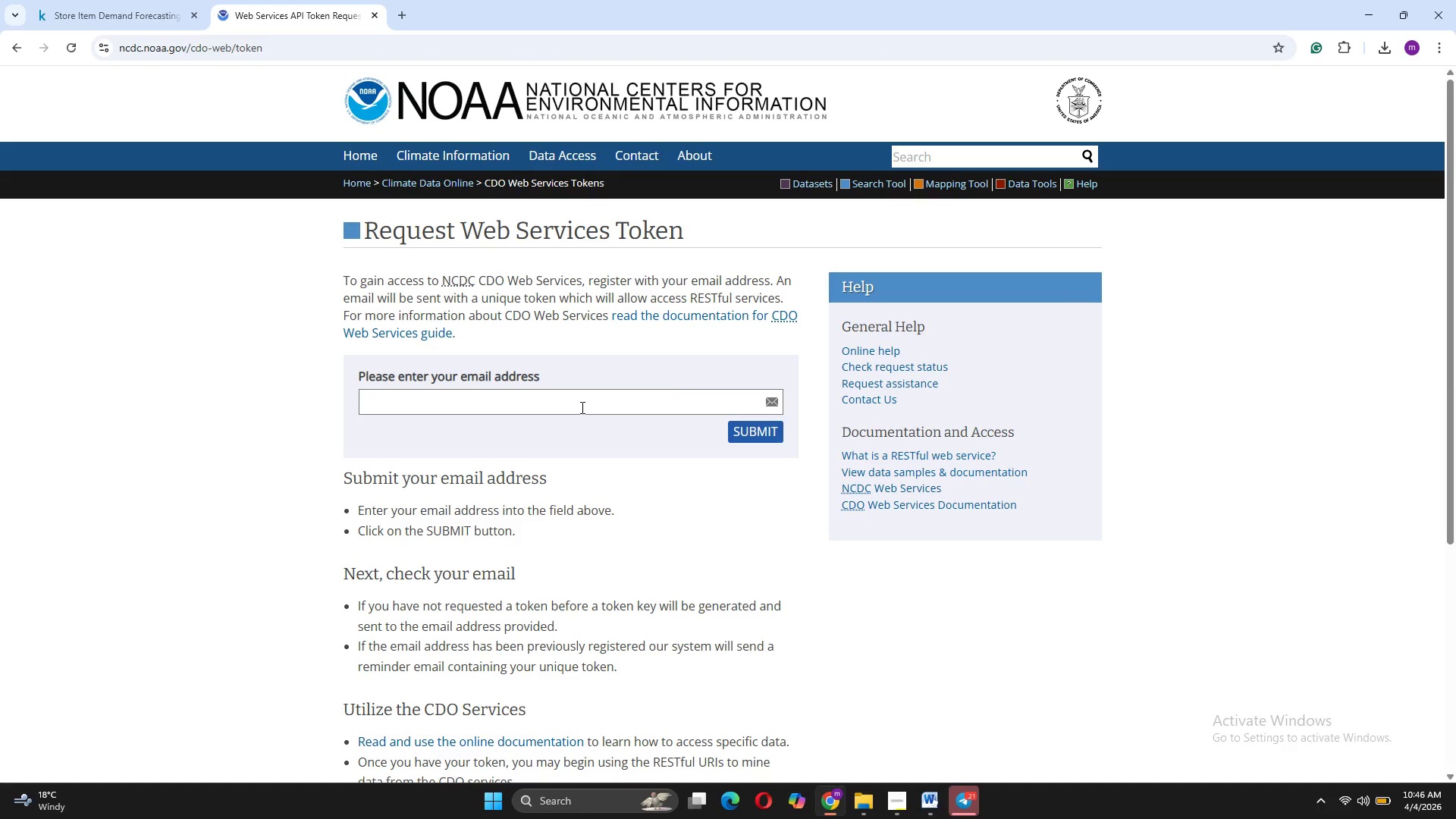 
left_click([553, 447])
 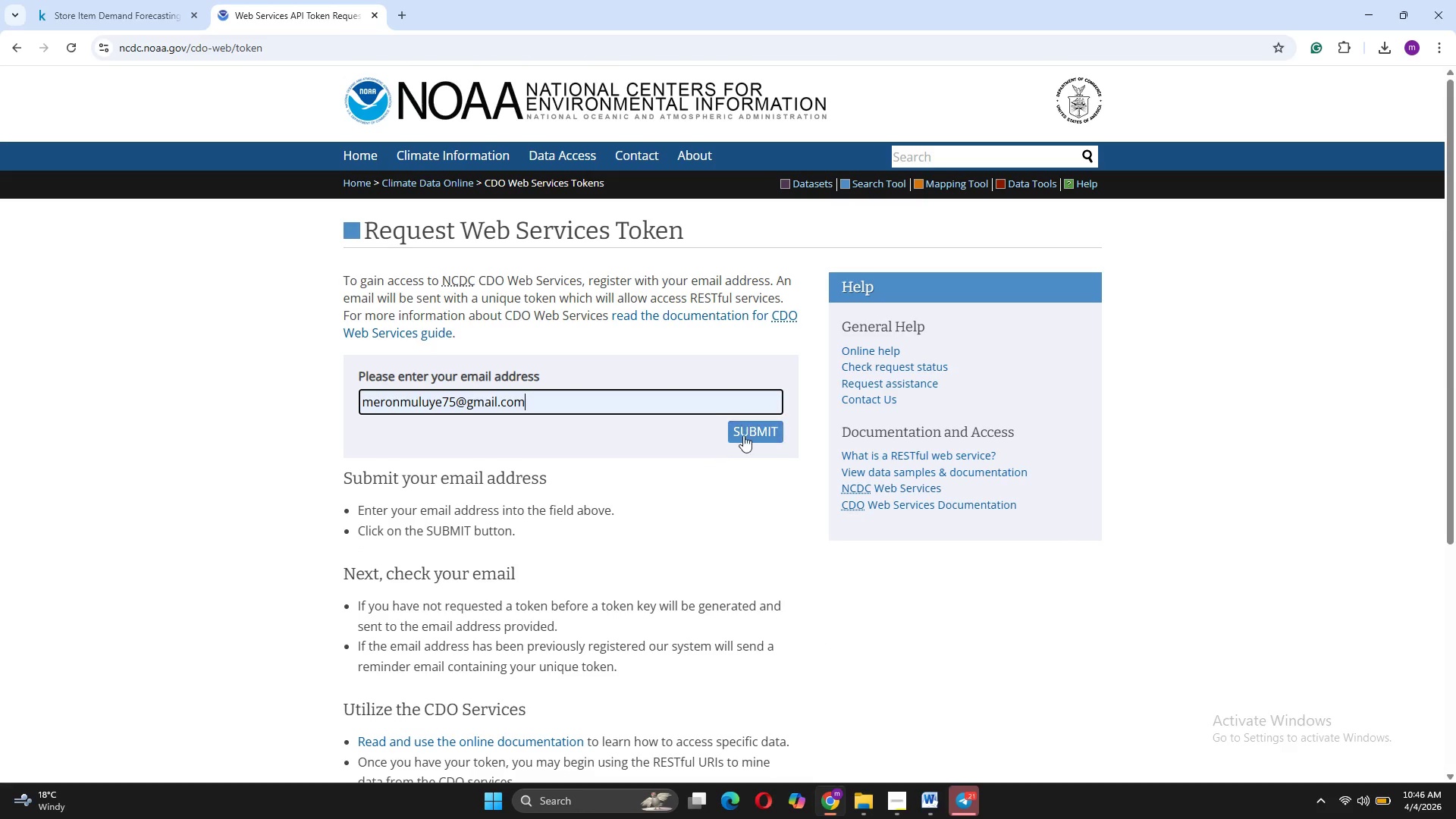 
left_click([744, 435])
 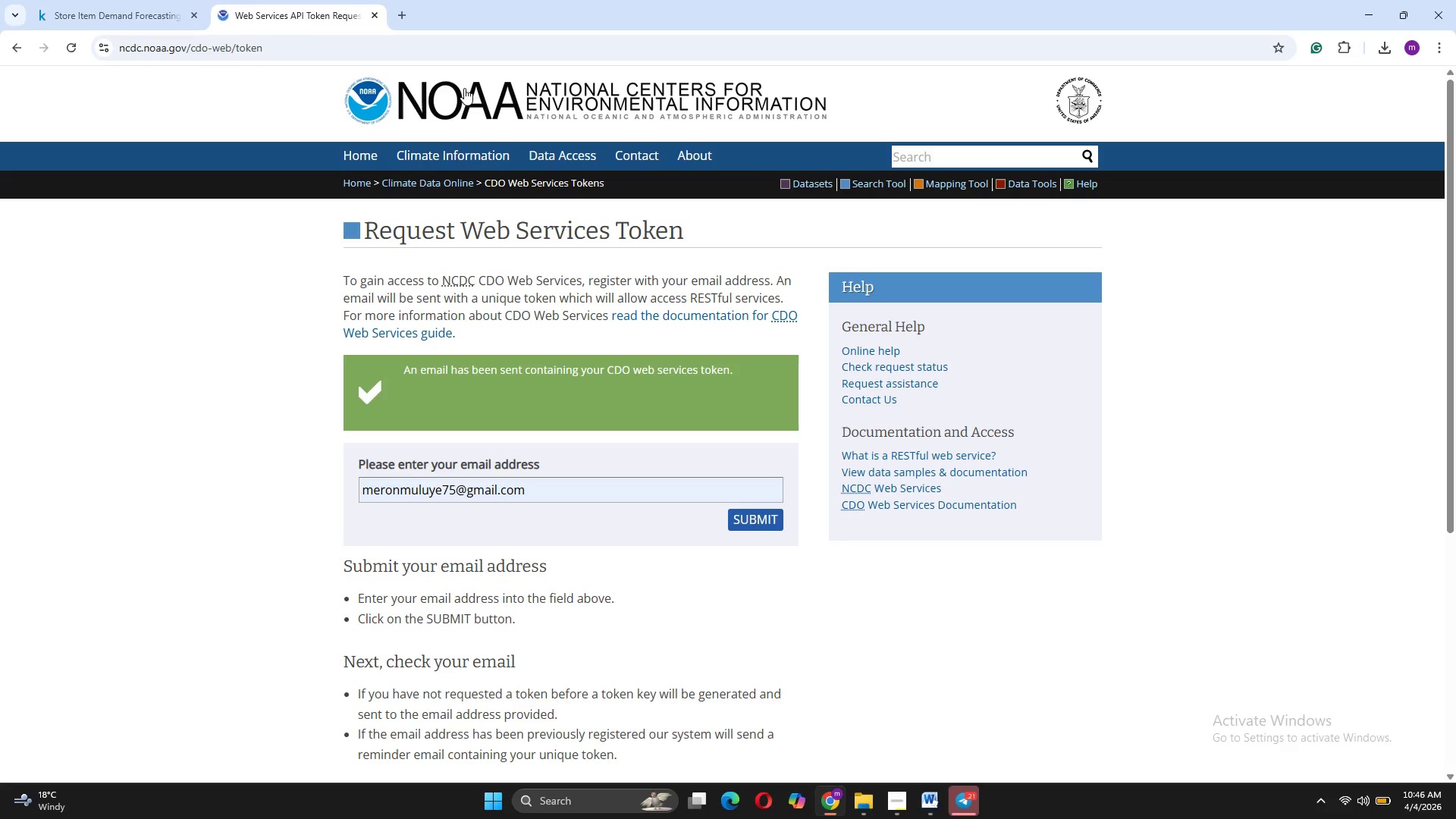 
left_click([403, 14])
 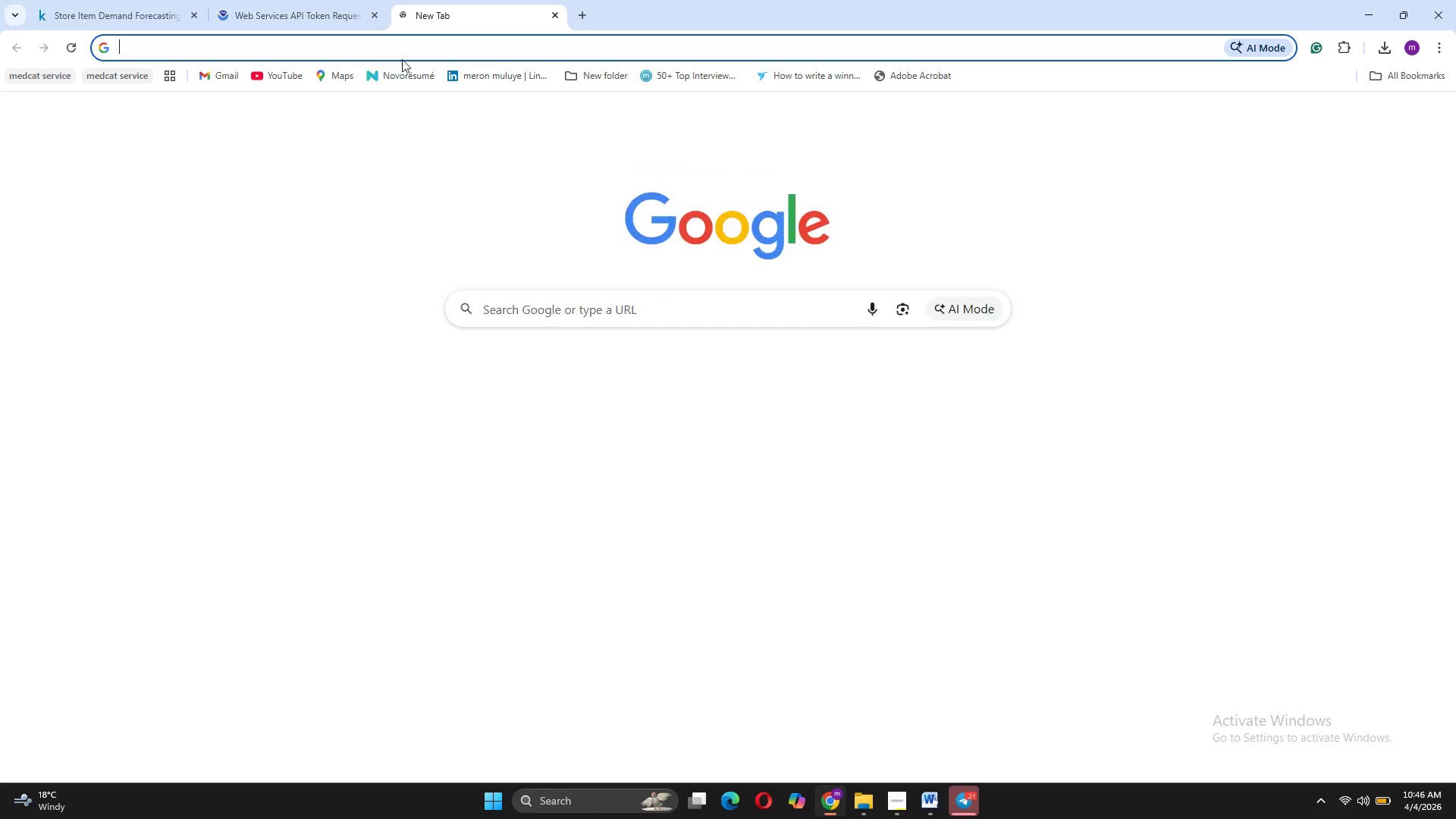 
left_click([413, 47])
 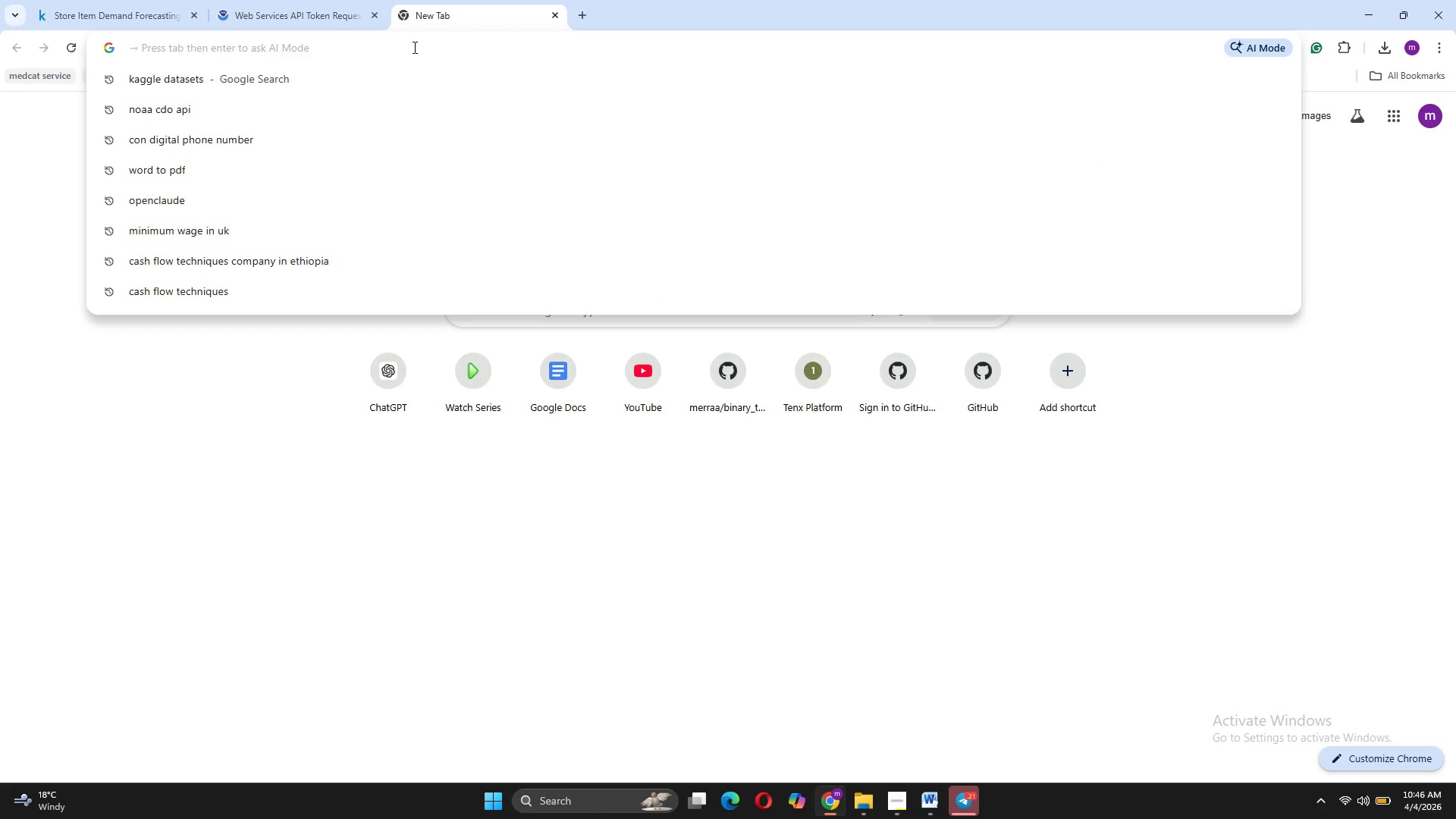 
type(gmail)
 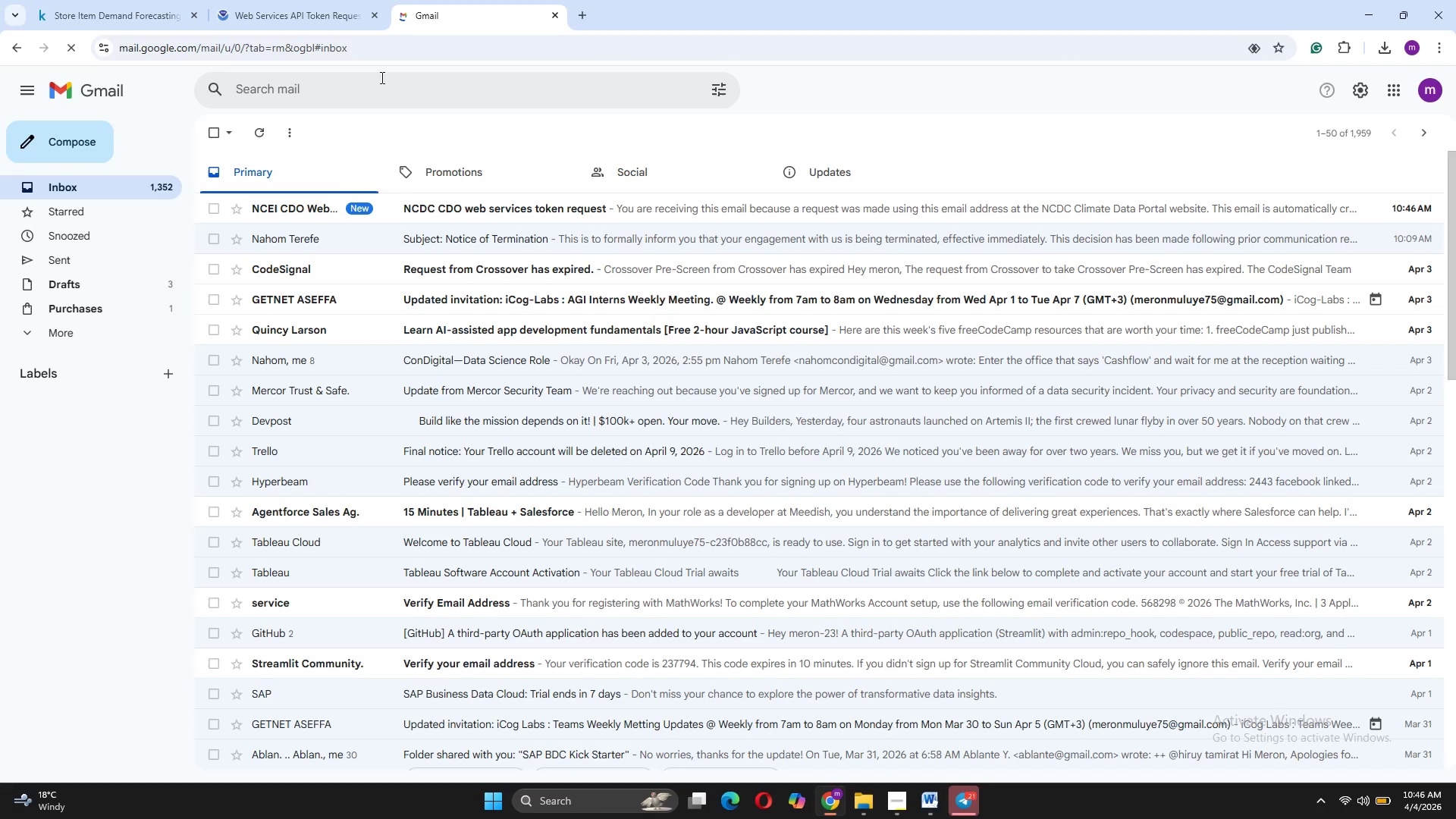 
wait(6.53)
 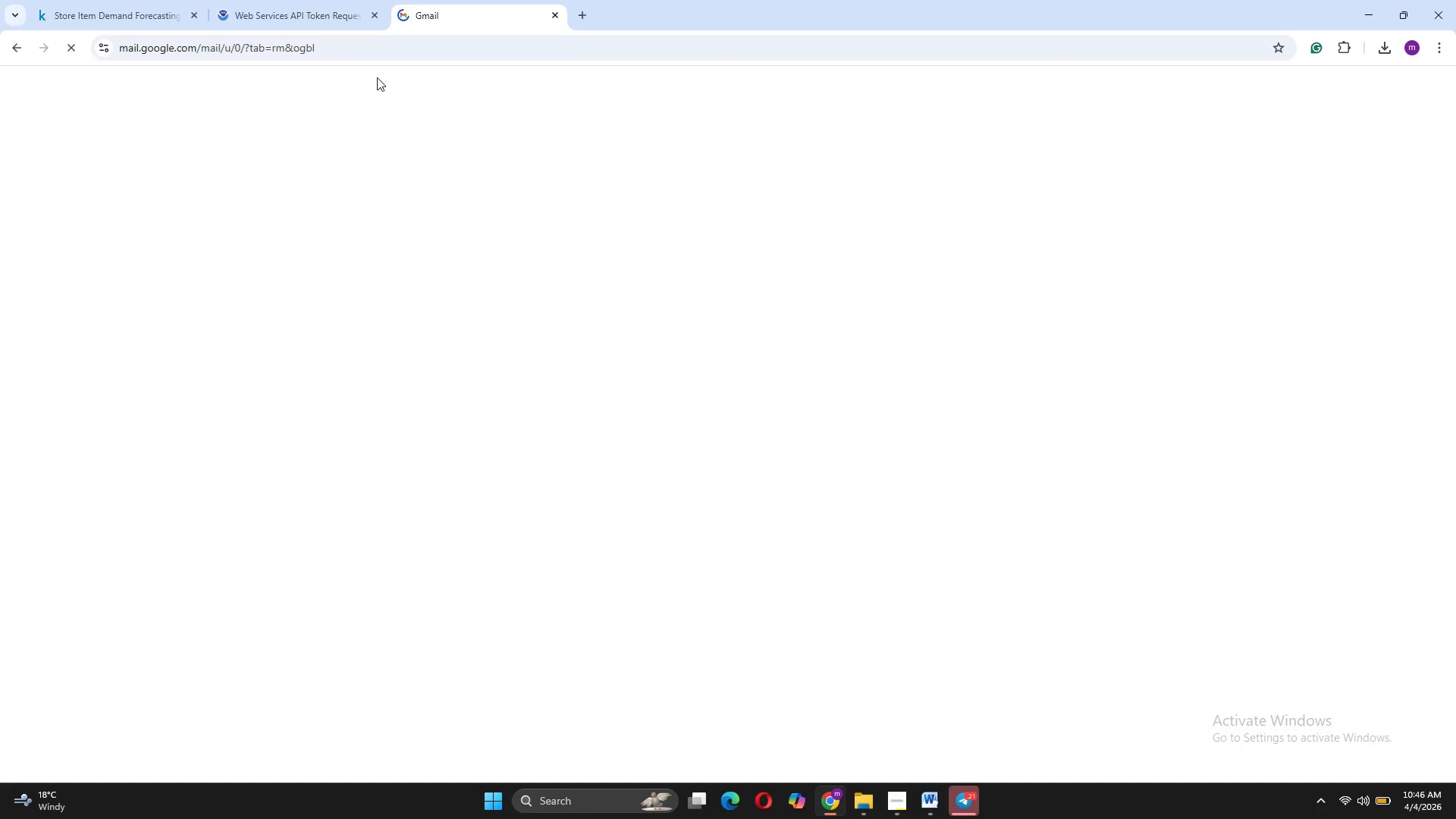 
left_click([472, 212])
 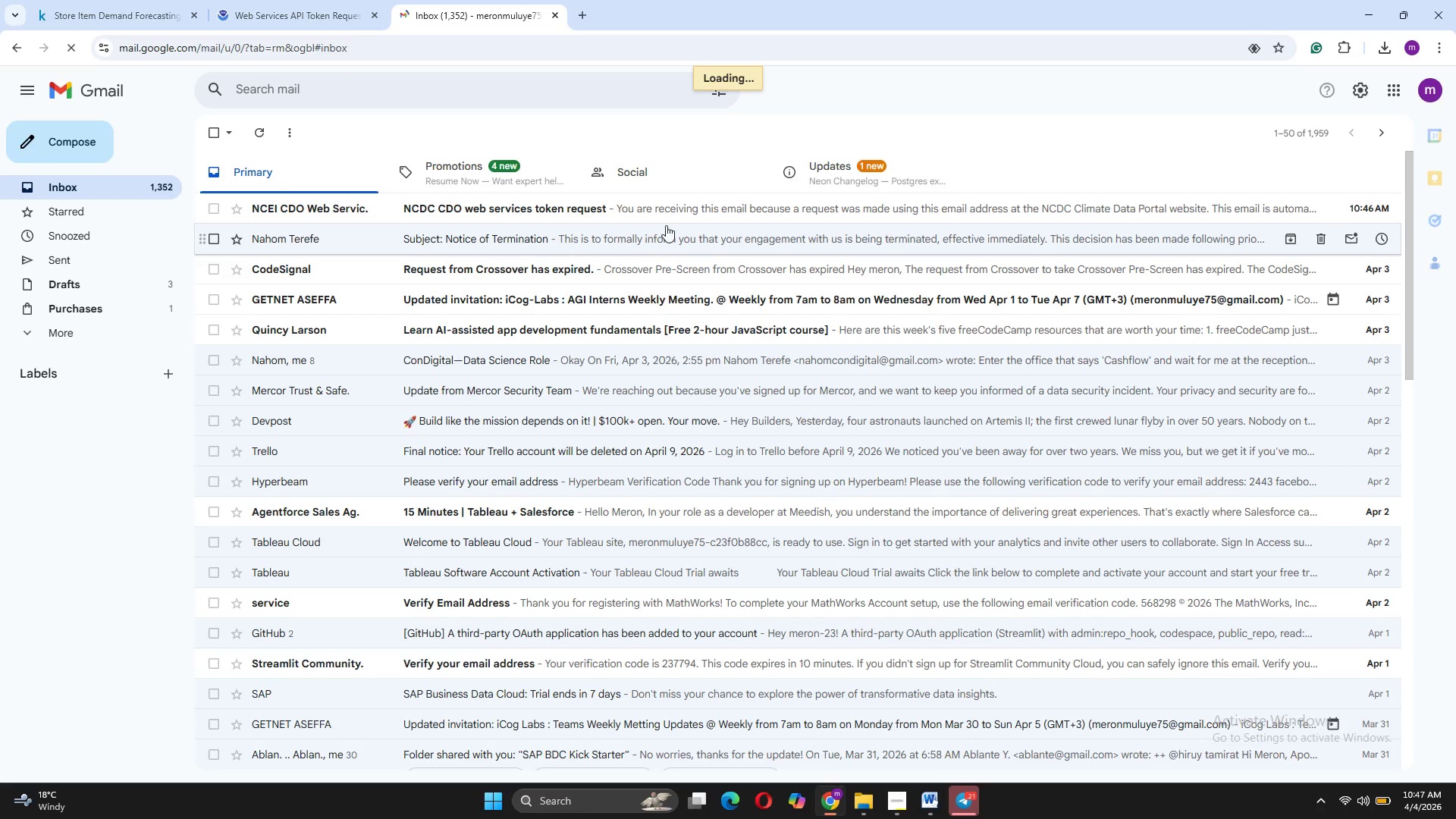 
left_click([675, 212])
 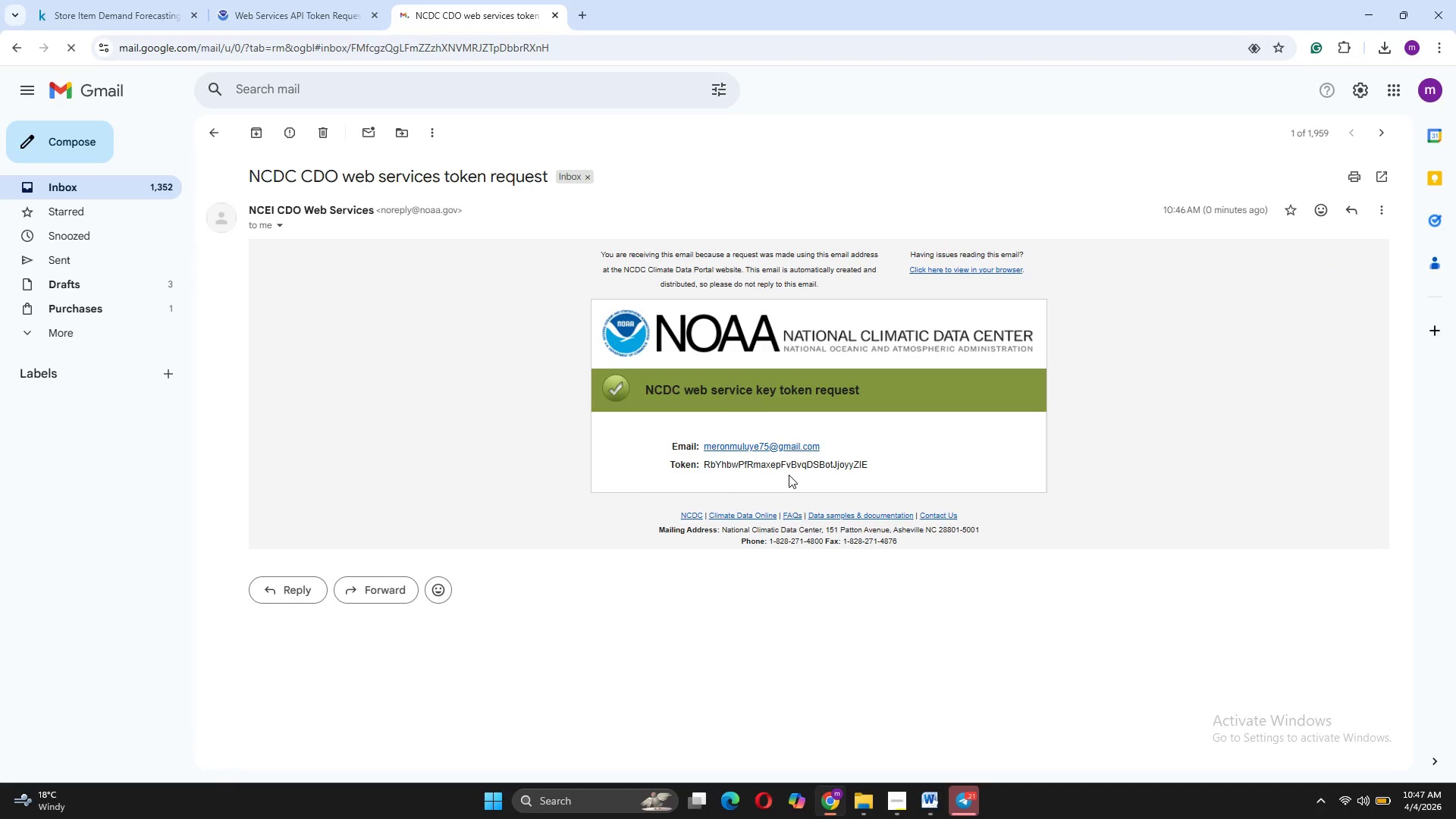 
wait(5.99)
 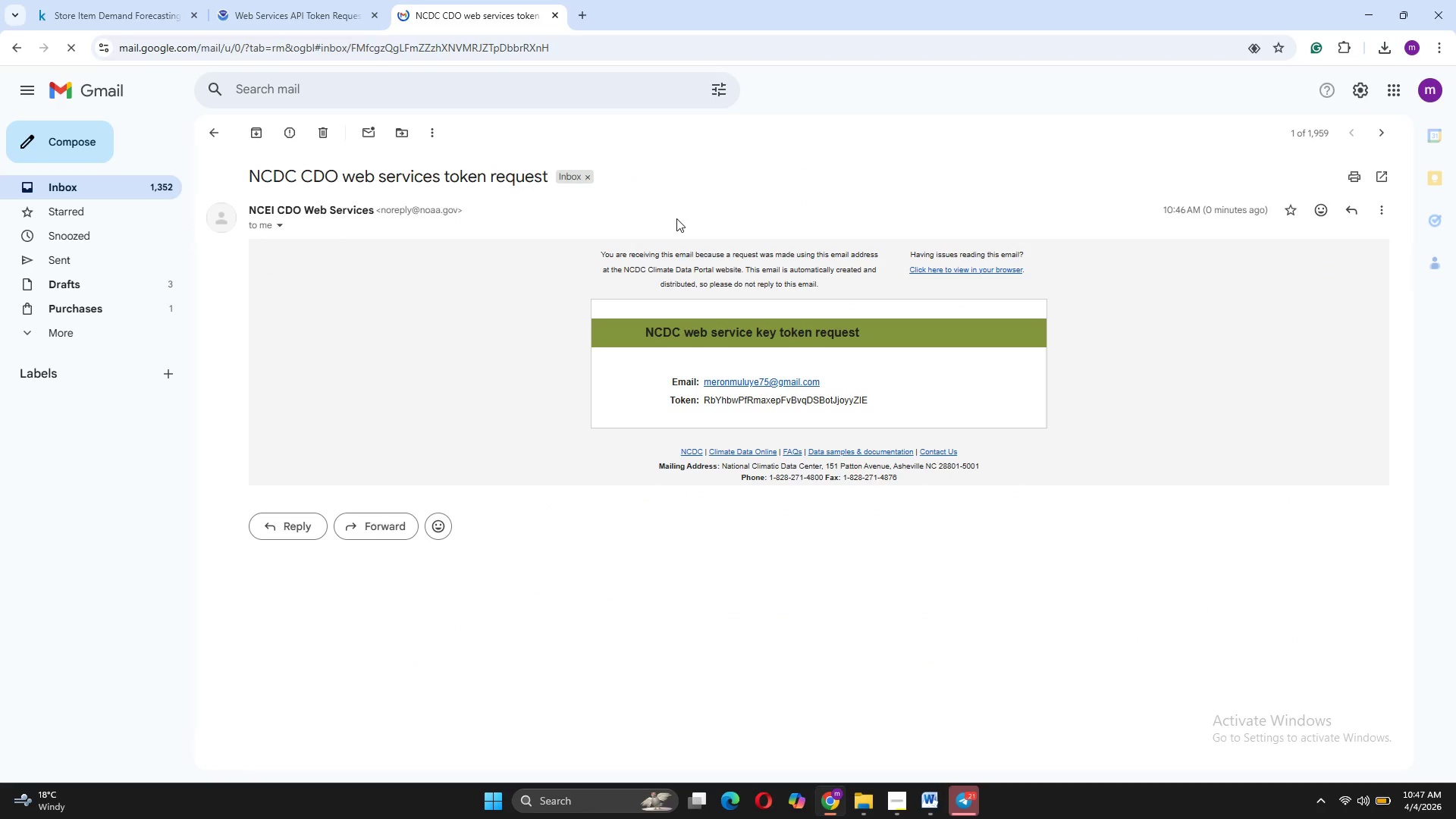 
left_click_drag(start_coordinate=[874, 464], to_coordinate=[704, 460])
 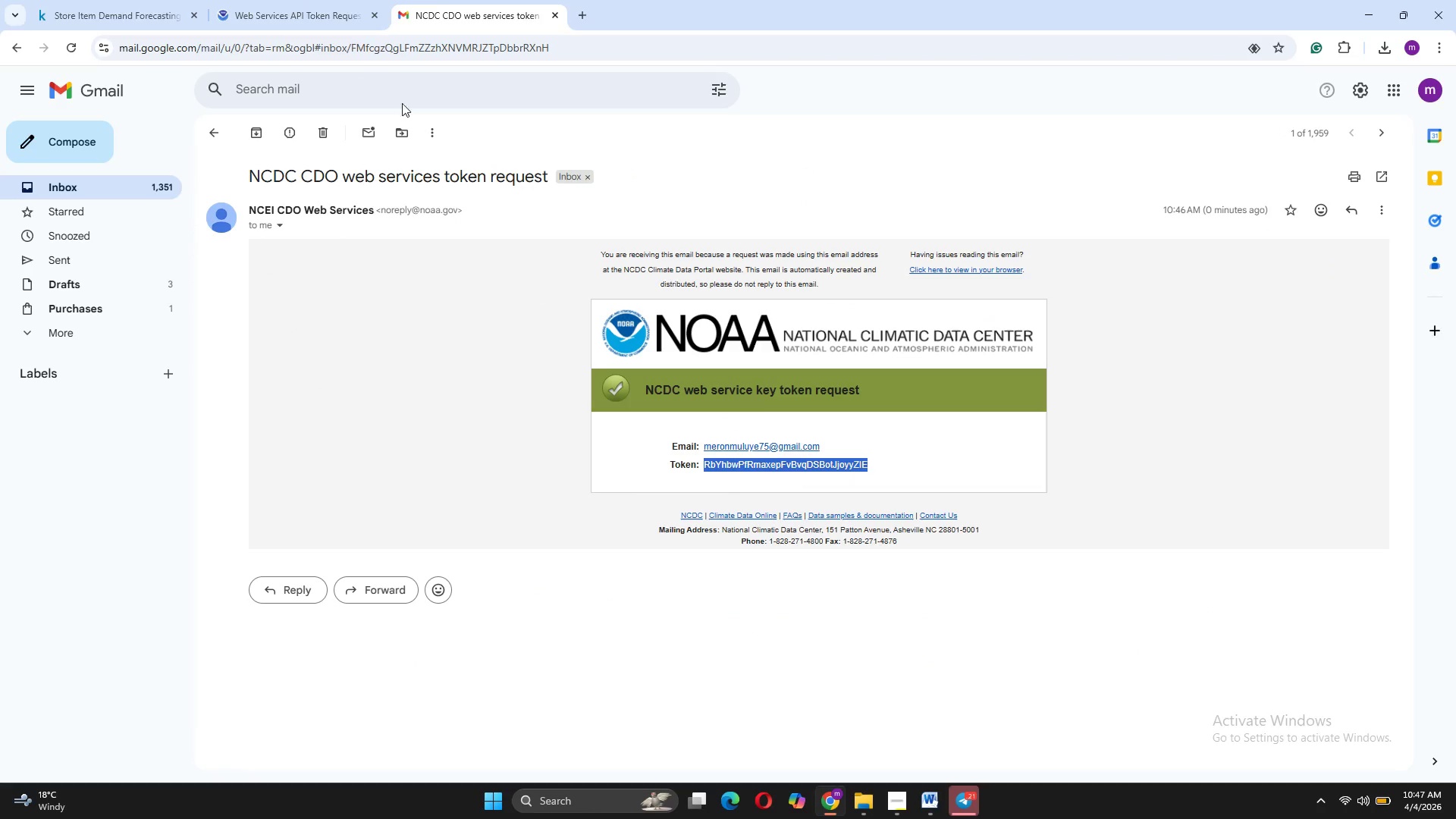 
key(Control+C)
 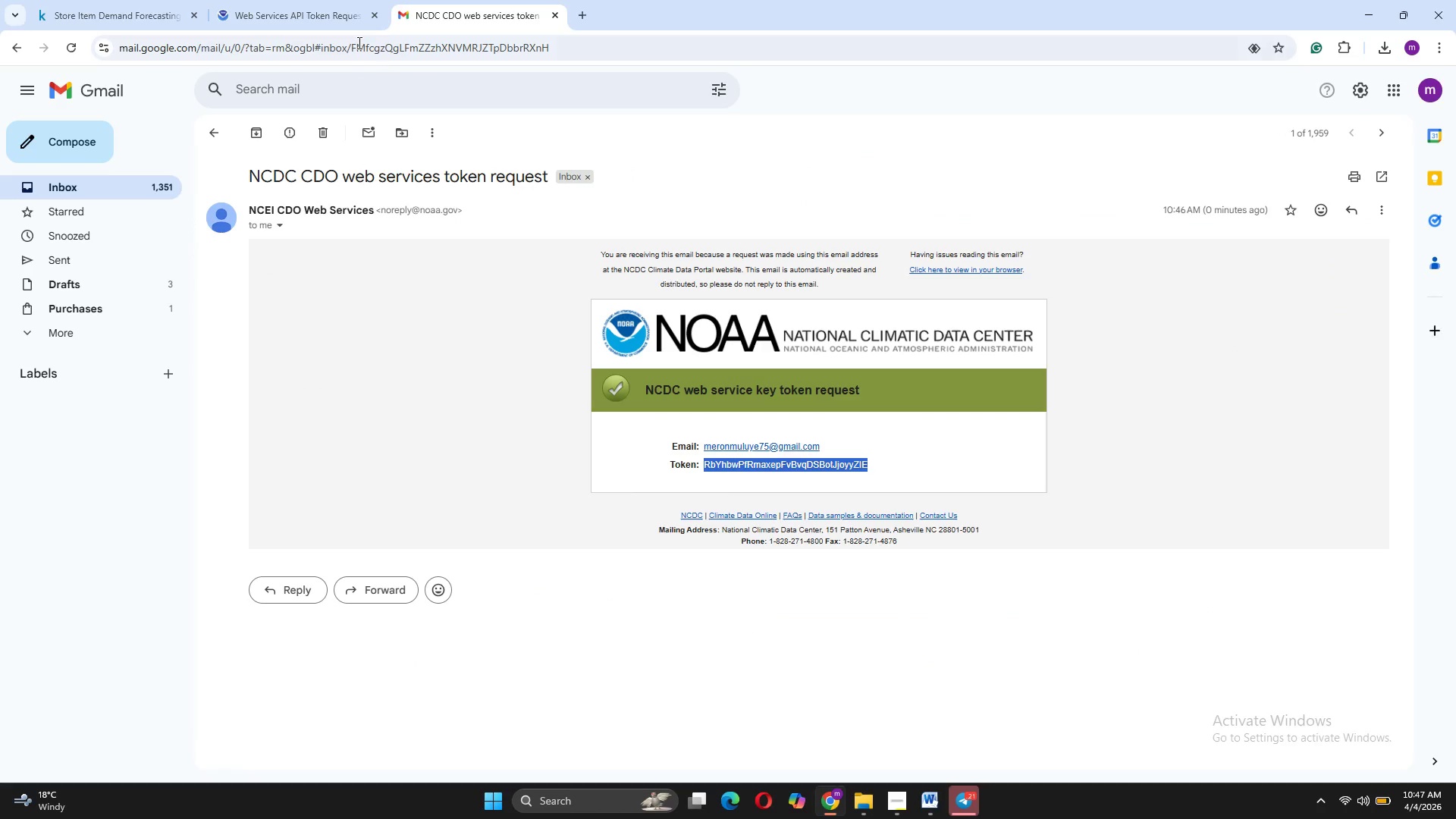 
left_click([320, 17])
 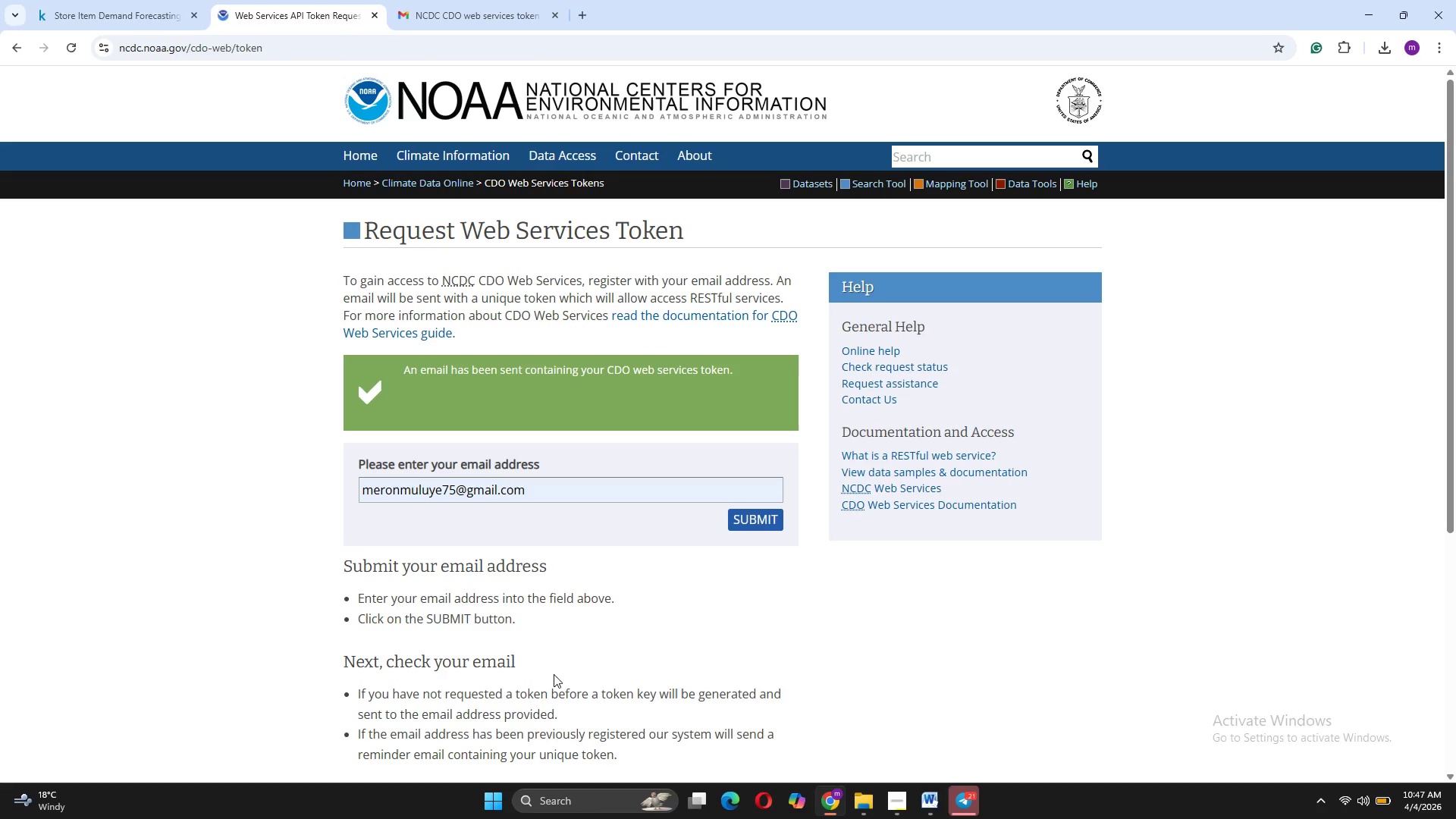 
scroll: coordinate [613, 623], scroll_direction: down, amount: 2.0
 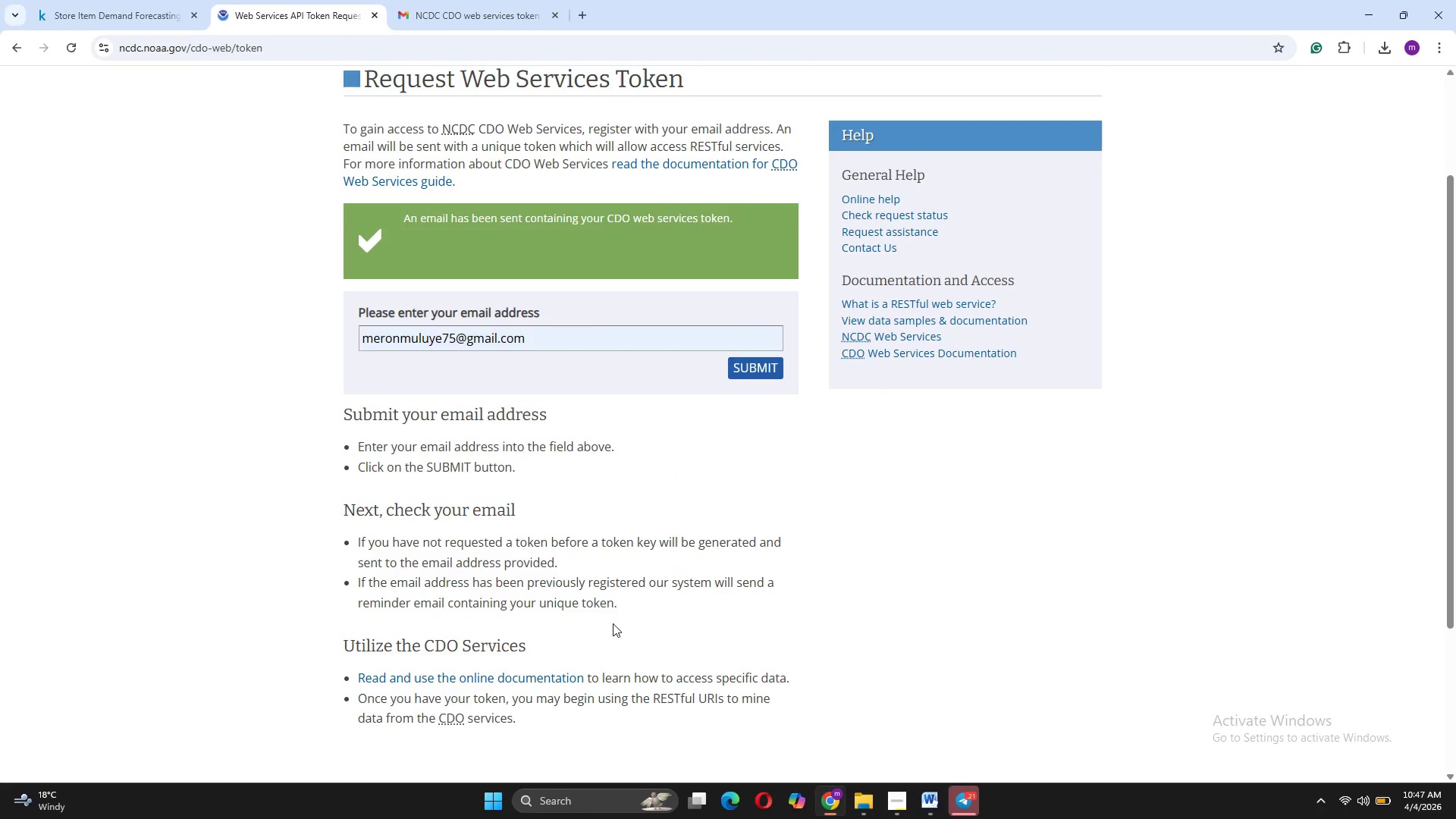 
wait(5.97)
 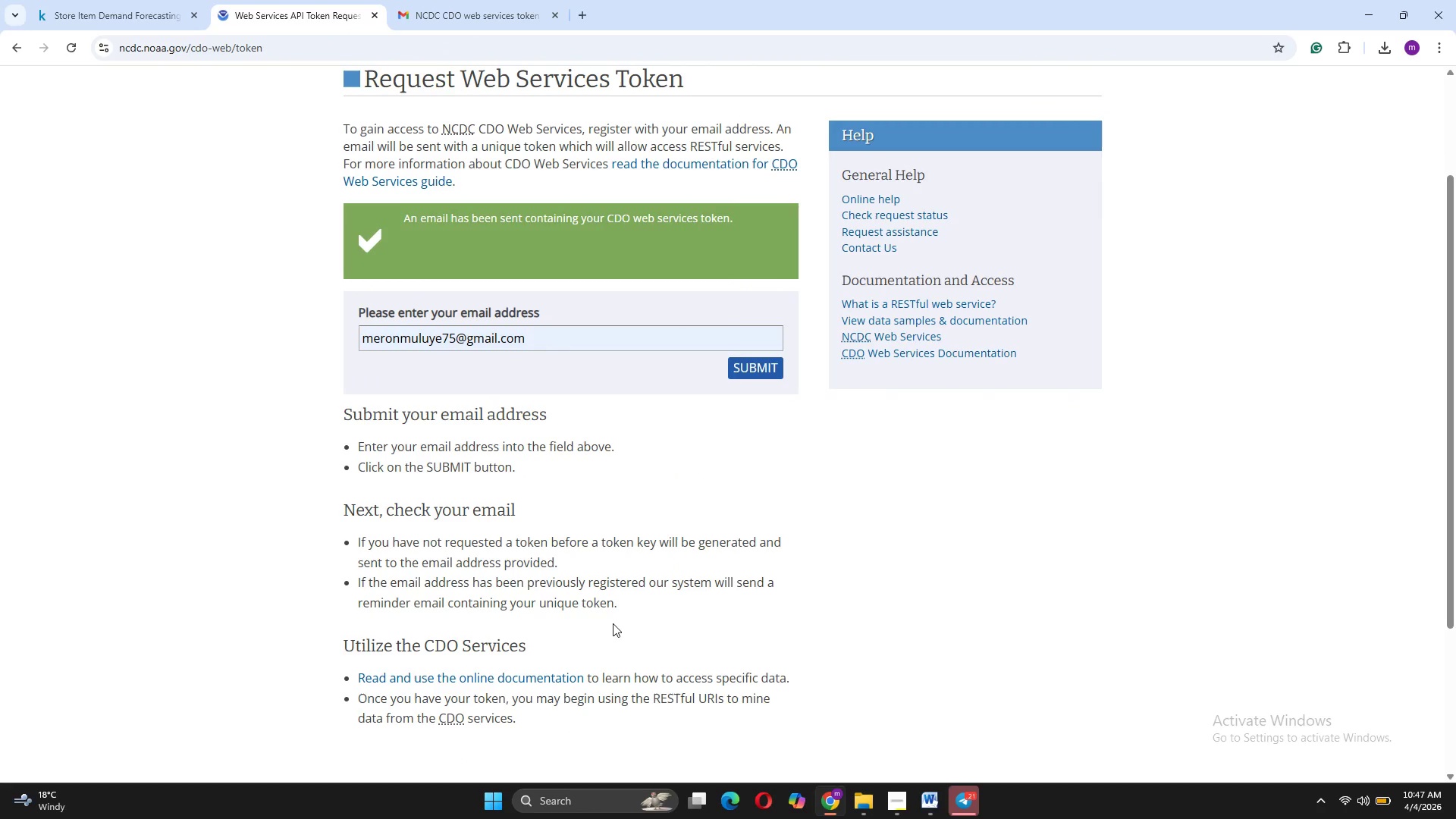 
scroll: coordinate [613, 623], scroll_direction: up, amount: 4.0
 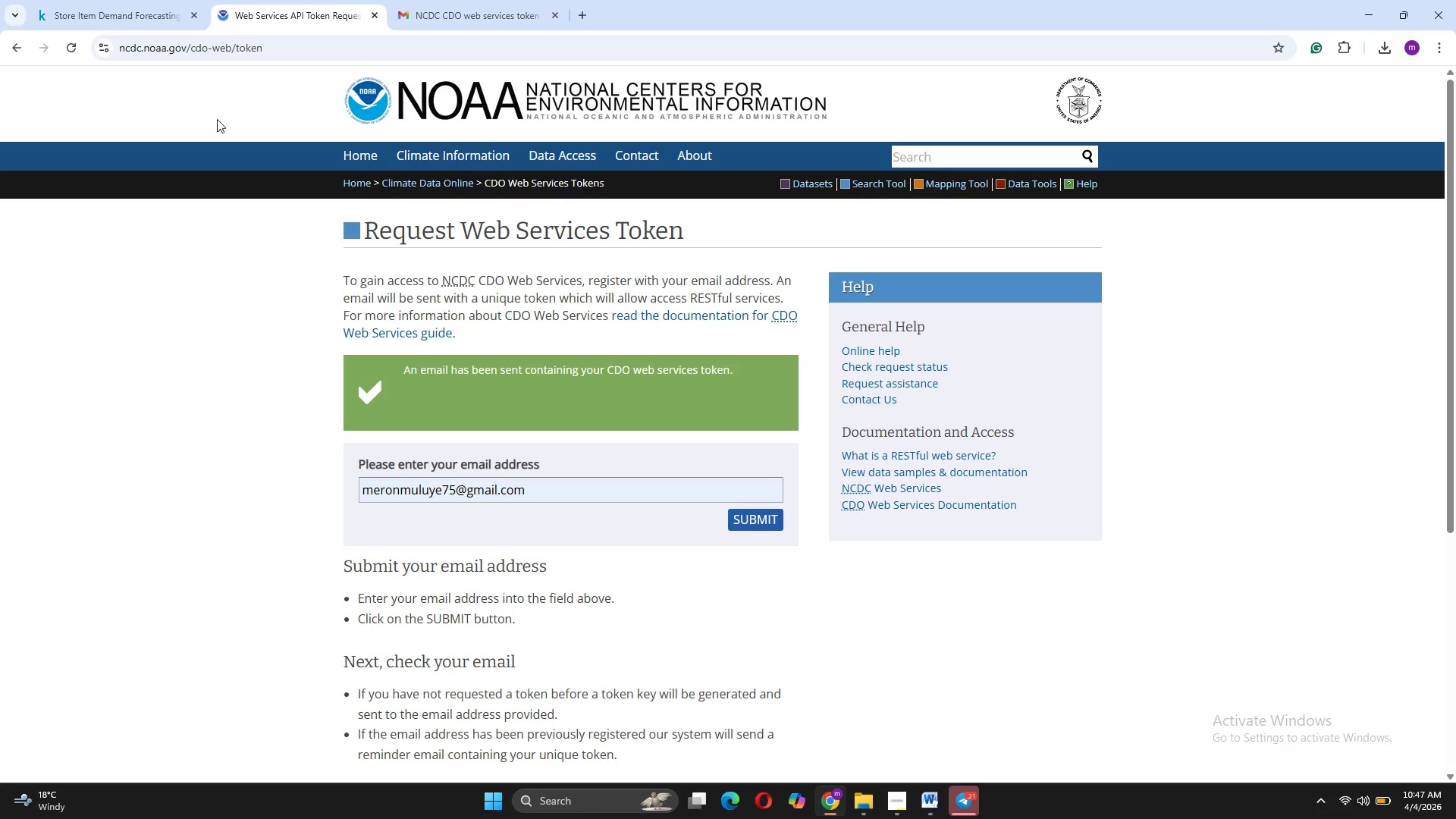 
mouse_move([135, 8])
 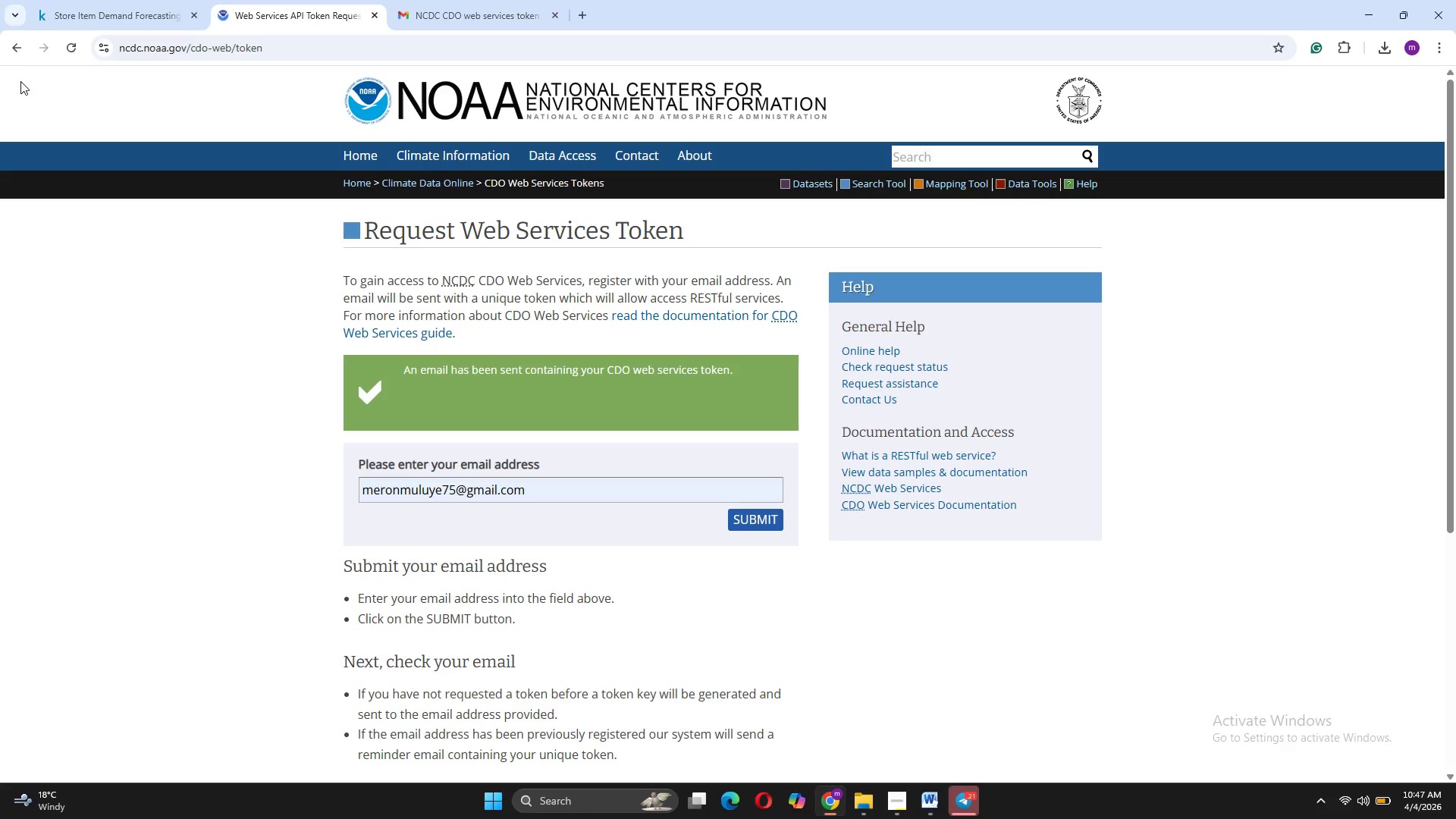 
left_click([20, 55])
 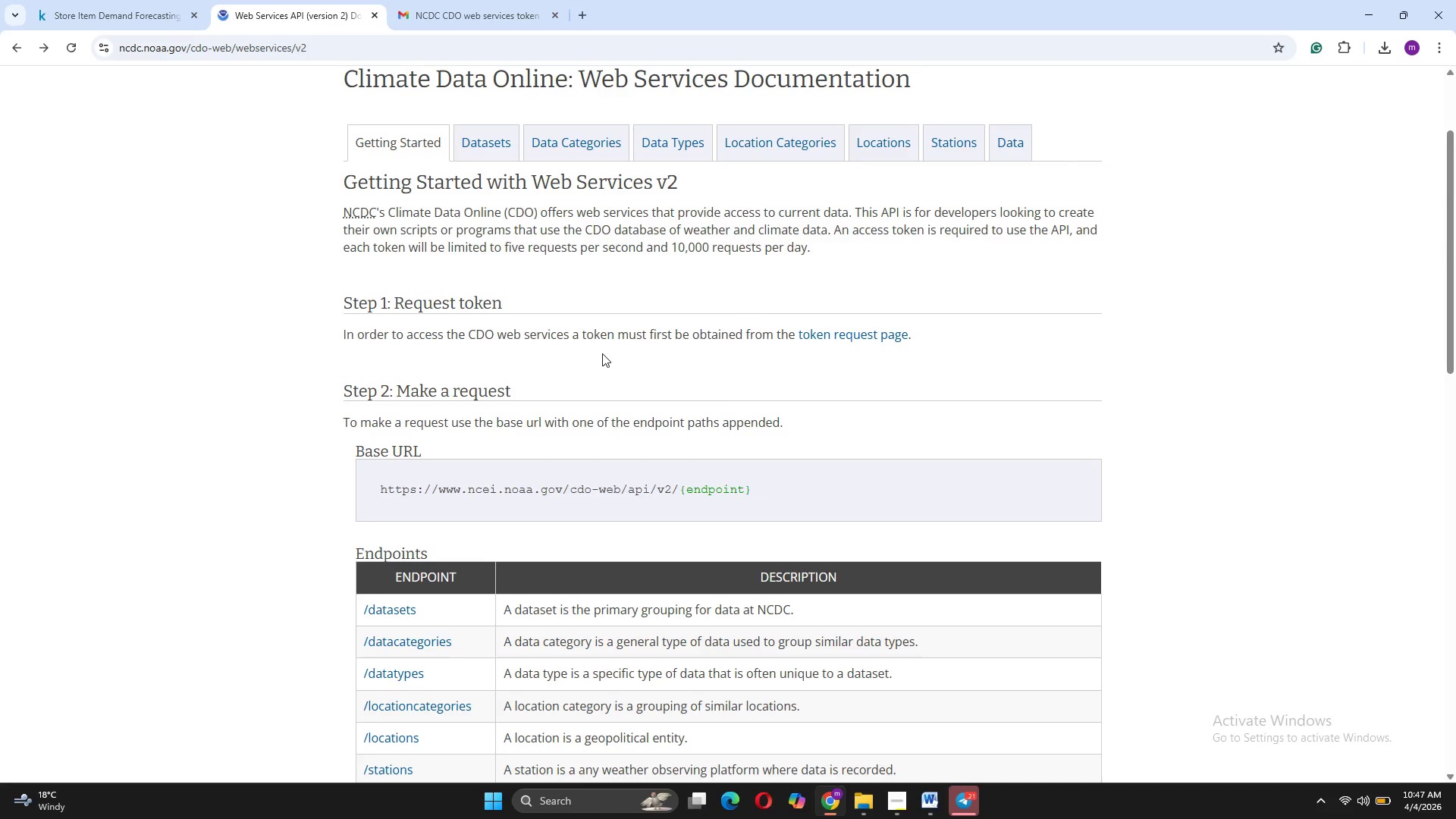 
wait(7.91)
 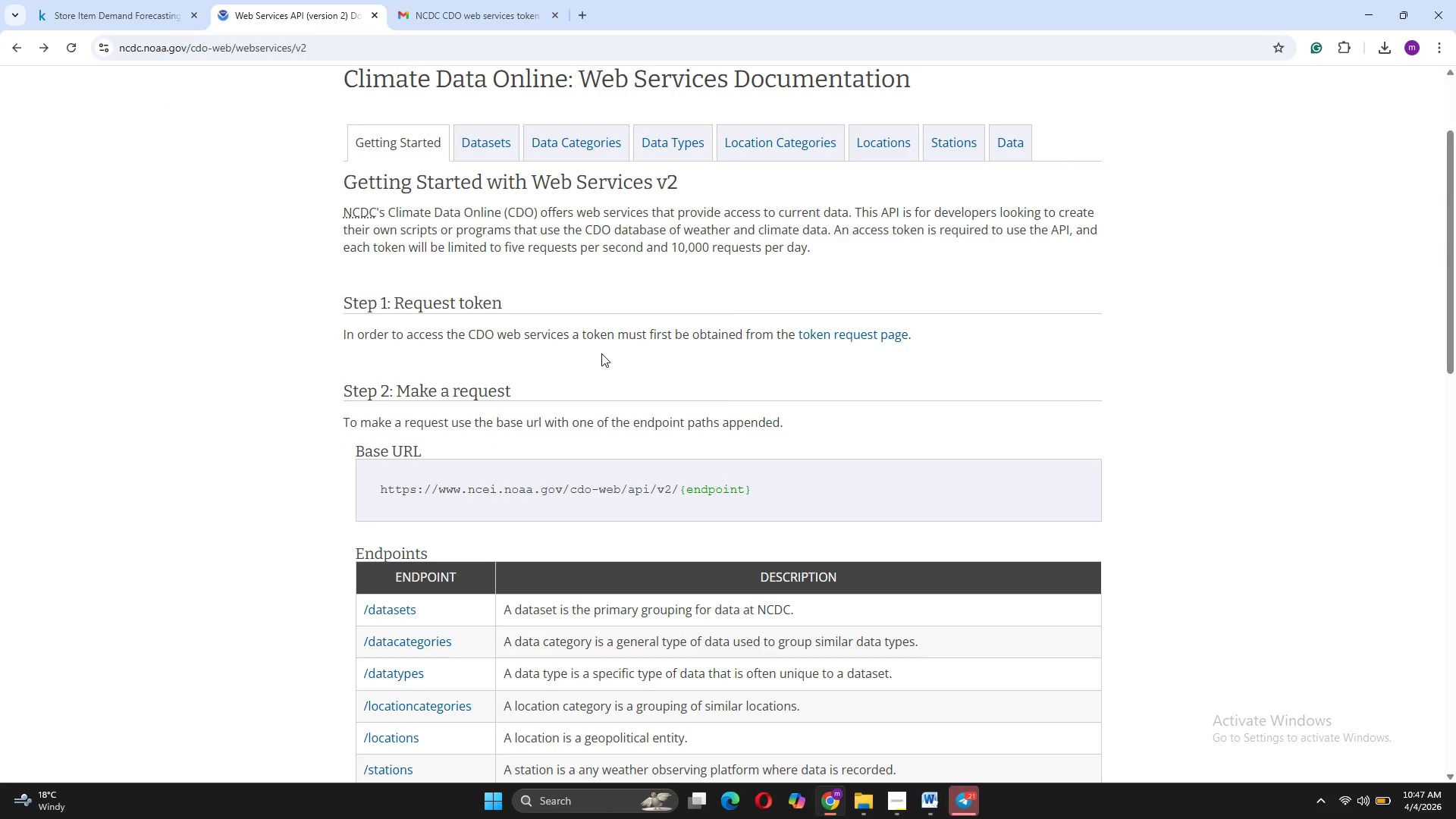 
scroll: coordinate [602, 353], scroll_direction: down, amount: 1.0
 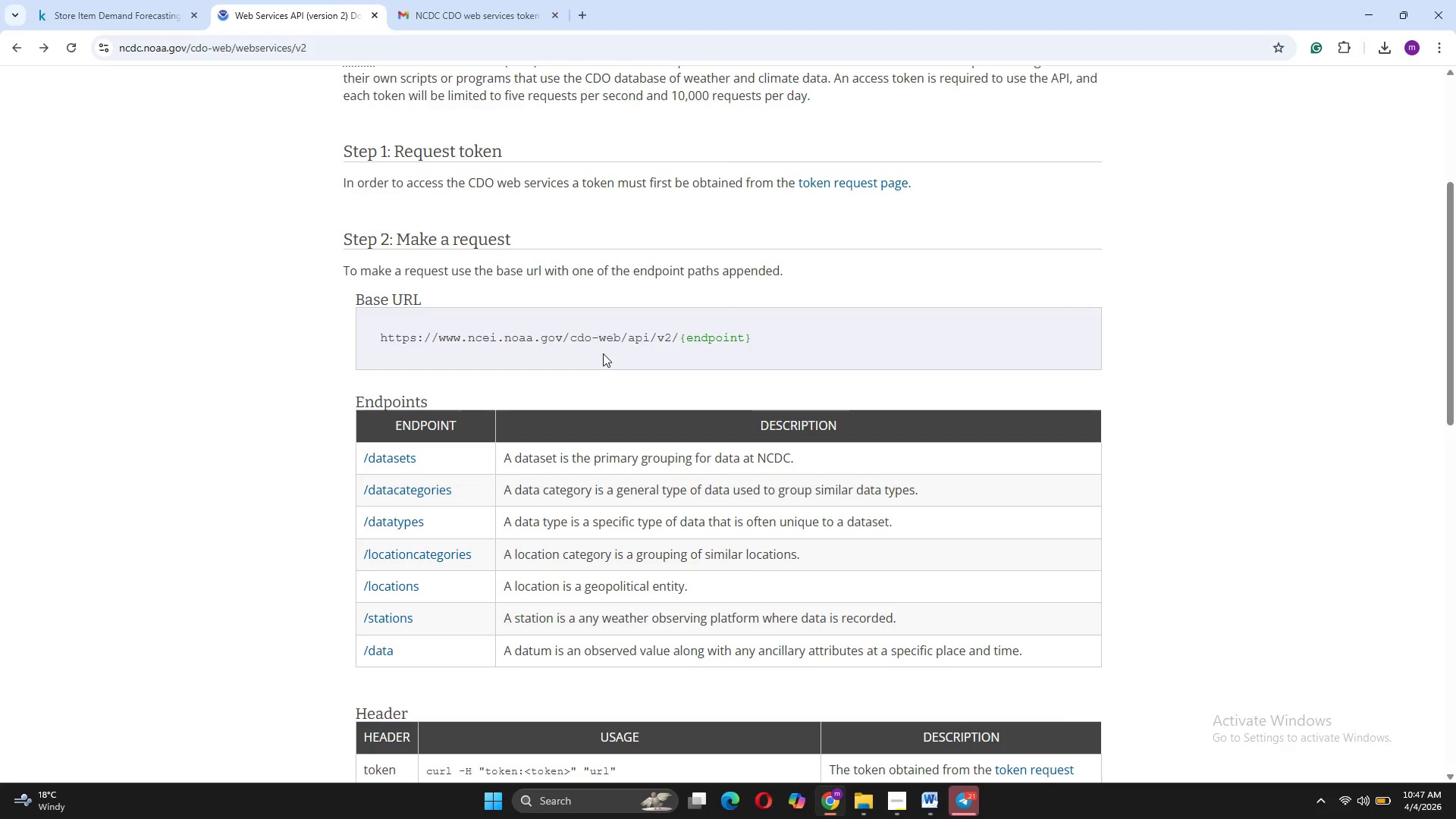 
wait(15.61)
 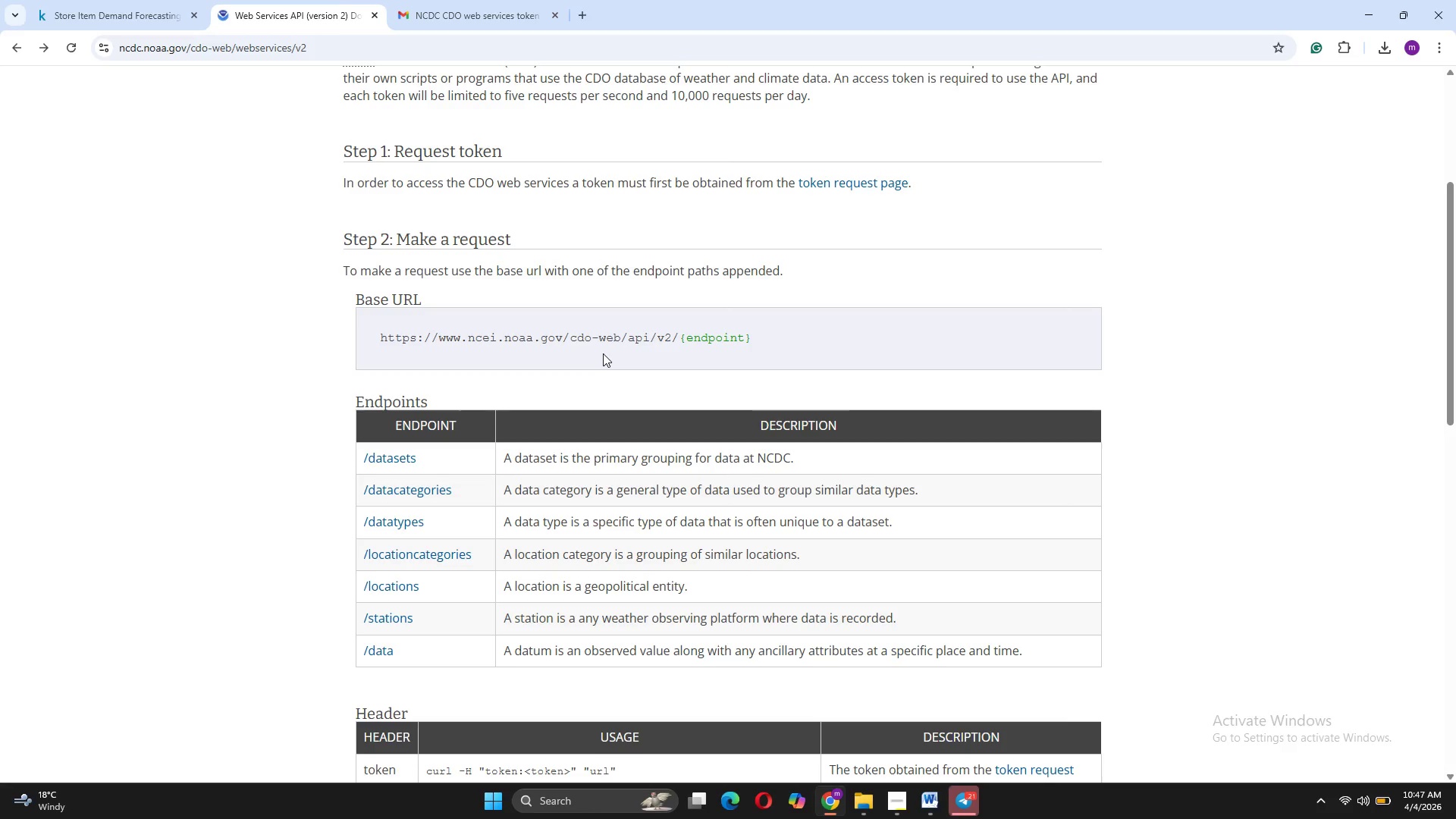 
scroll: coordinate [603, 353], scroll_direction: down, amount: 8.0
 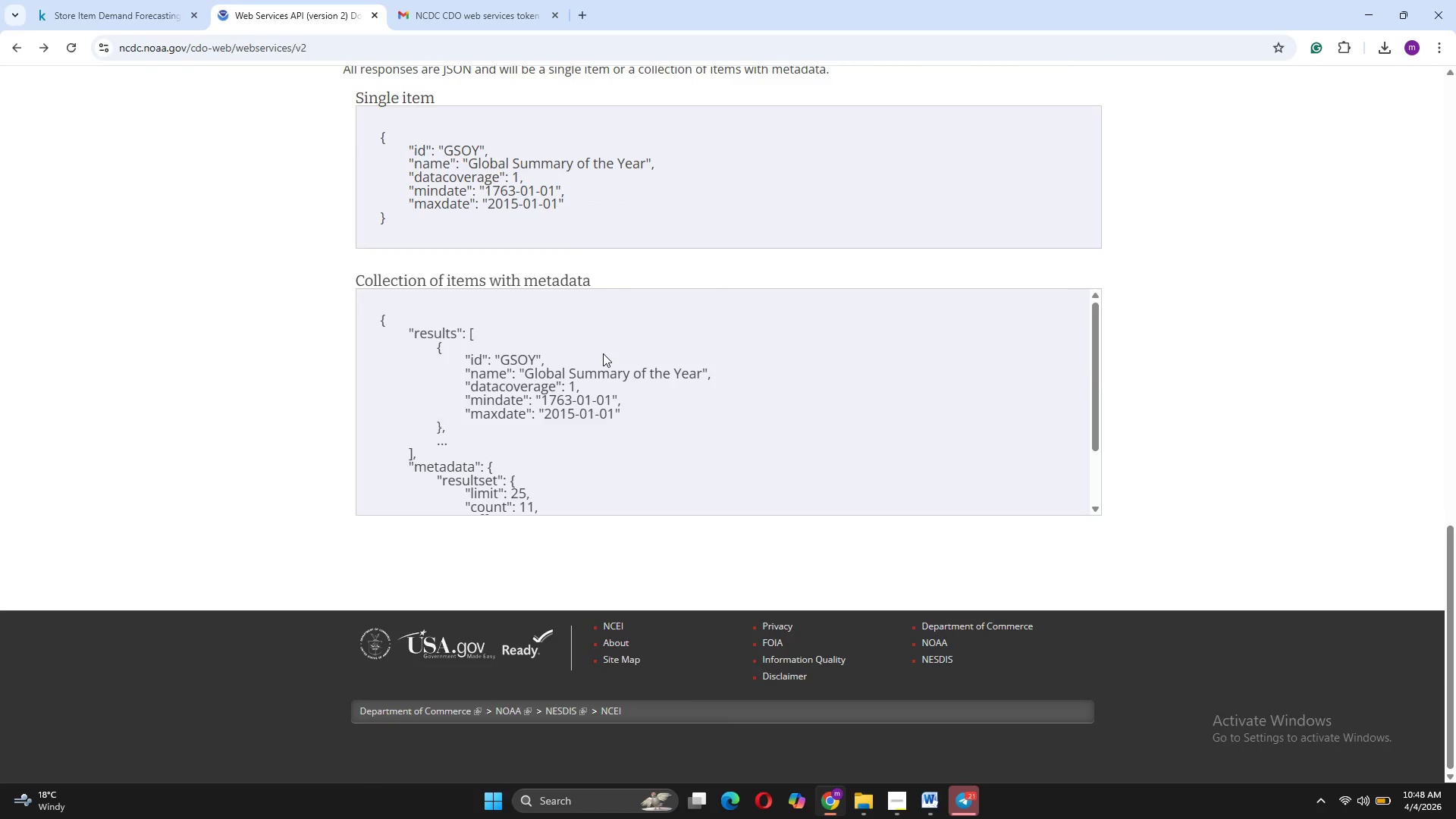 
scroll: coordinate [604, 353], scroll_direction: up, amount: 9.0
 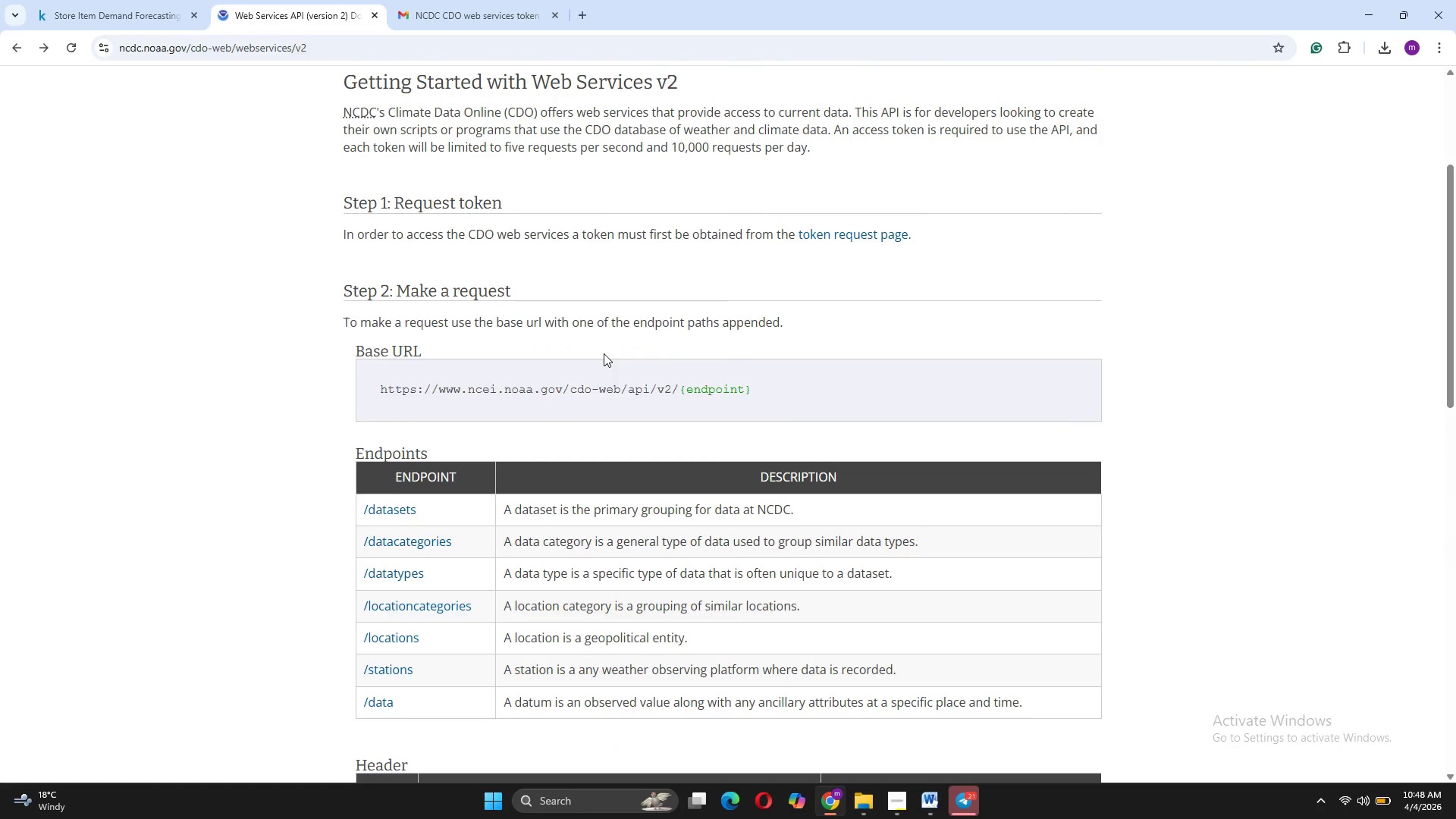 
scroll: coordinate [604, 353], scroll_direction: down, amount: 2.0
 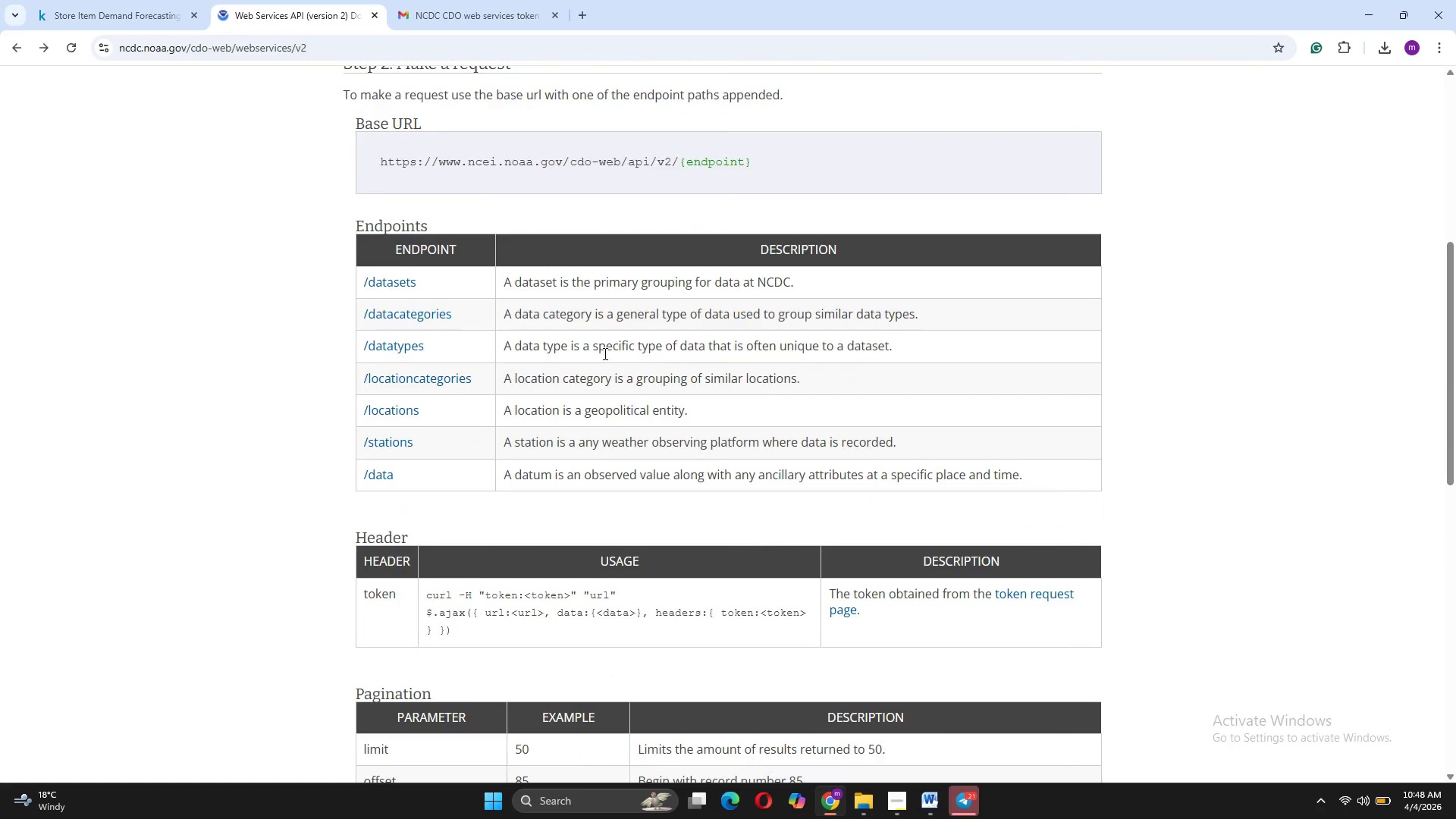 
wait(12.73)
 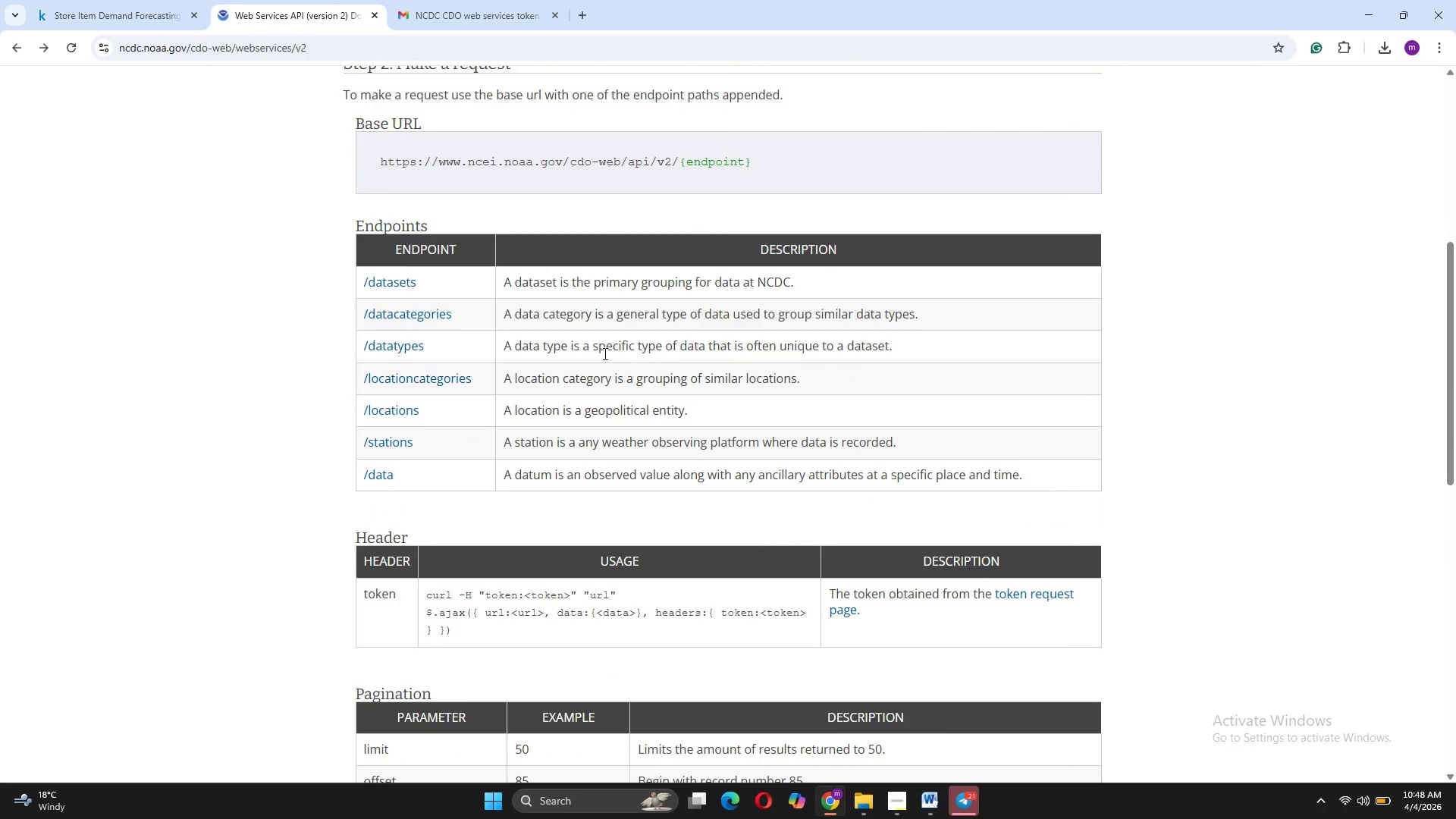 
scroll: coordinate [604, 353], scroll_direction: up, amount: 7.0
 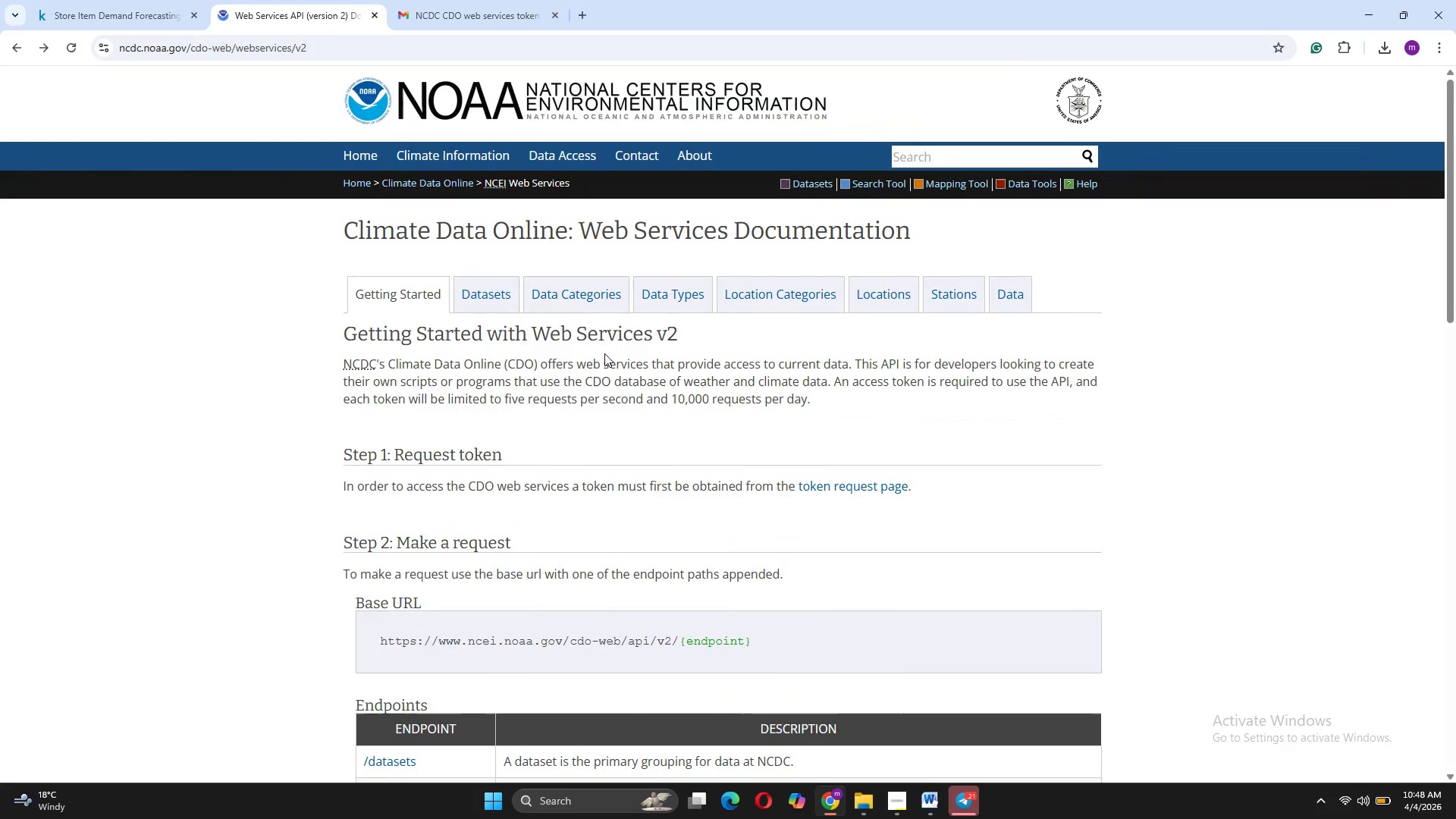 
left_click([571, 149])
 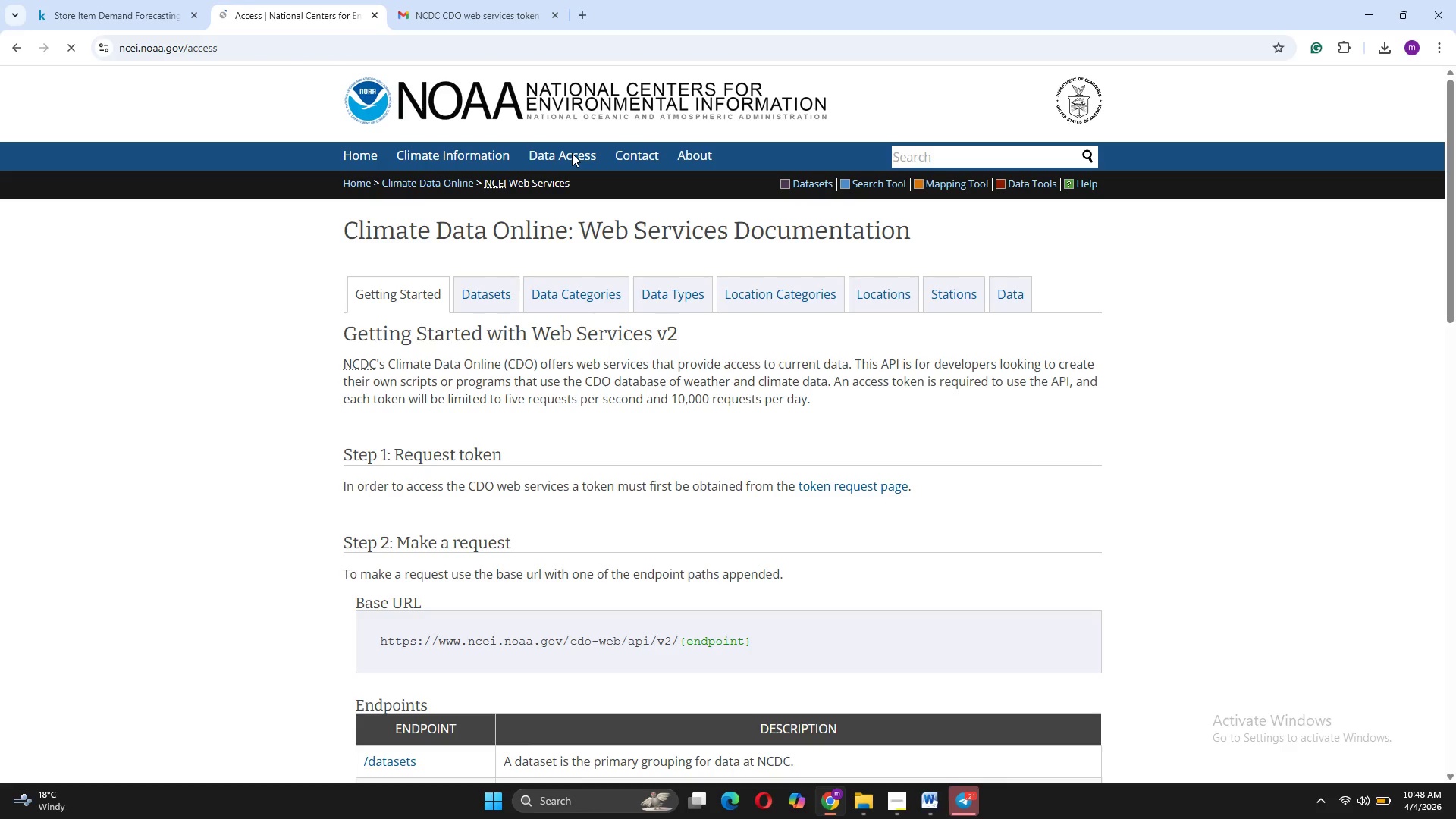 
left_click([485, 289])
 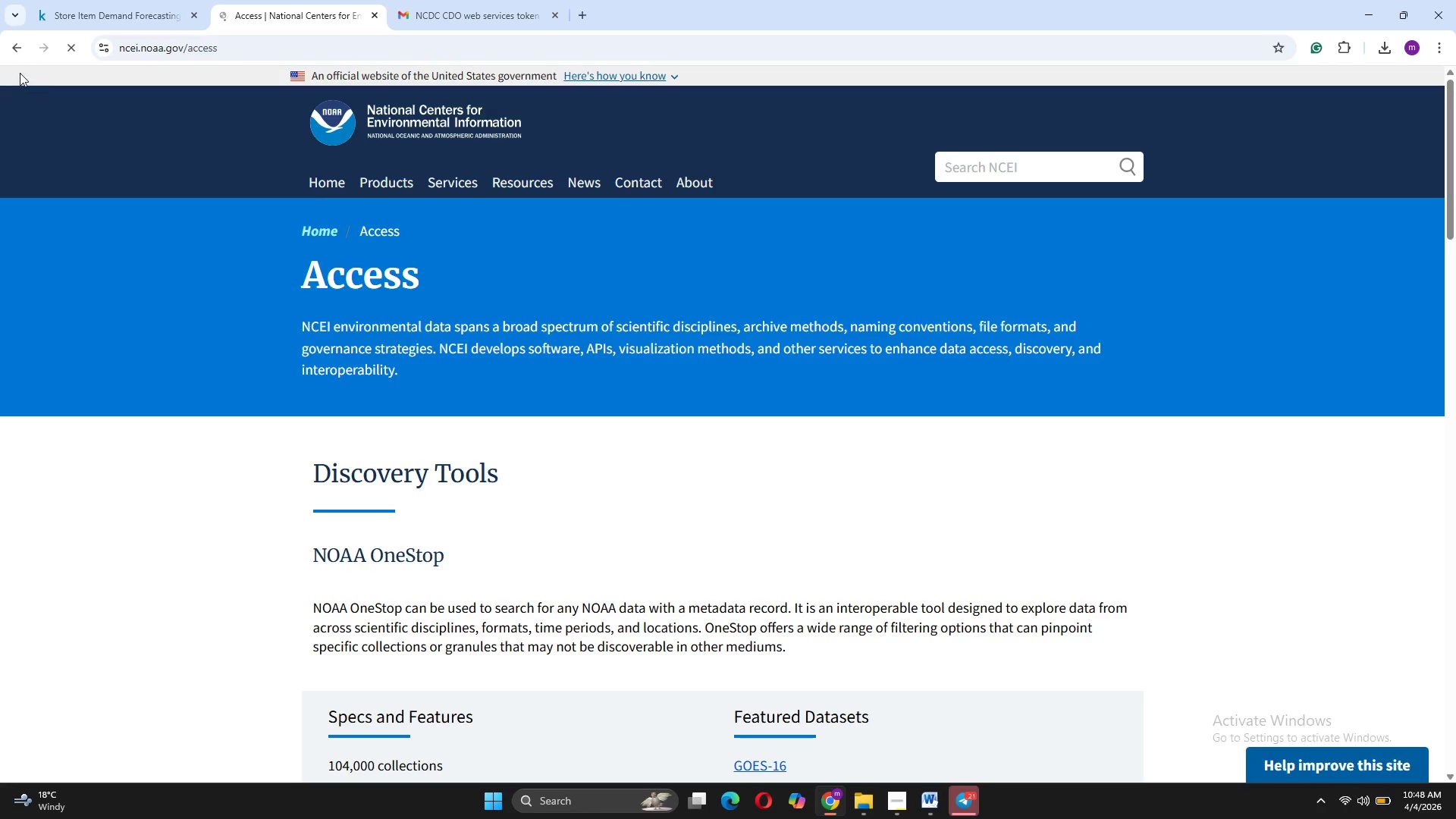 
left_click([16, 44])
 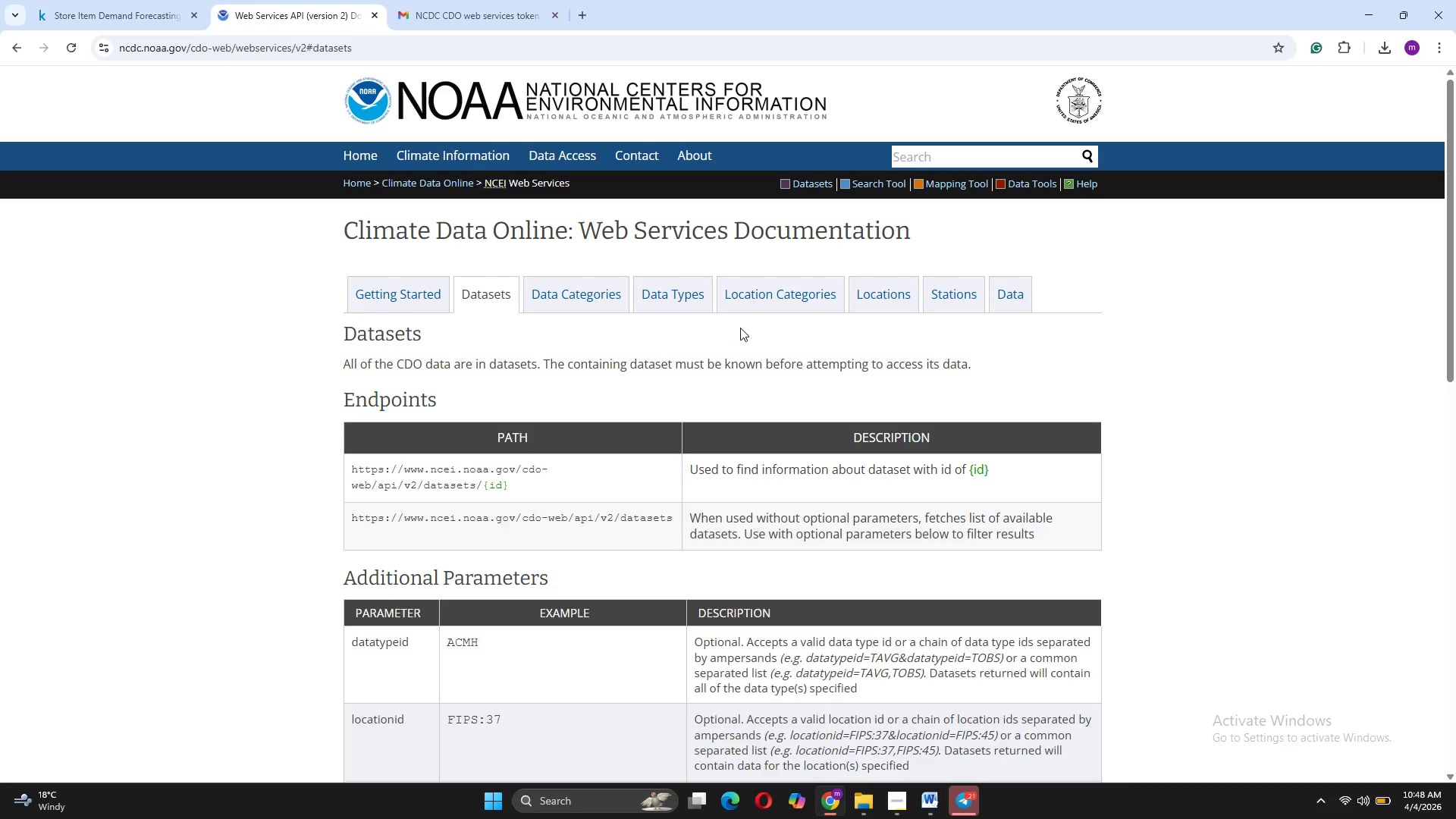 
wait(7.33)
 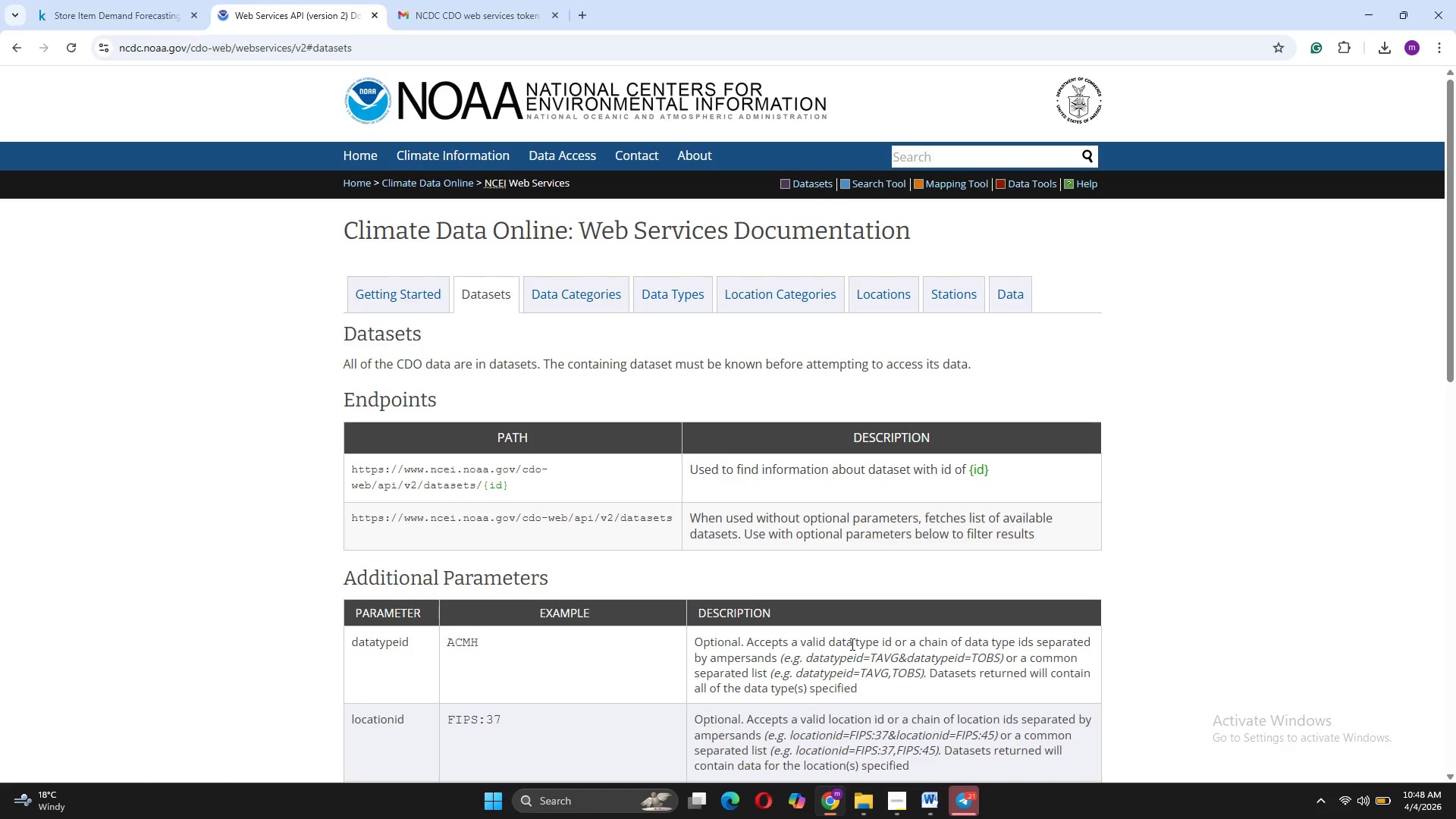 
scroll: coordinate [741, 328], scroll_direction: down, amount: 1.0
 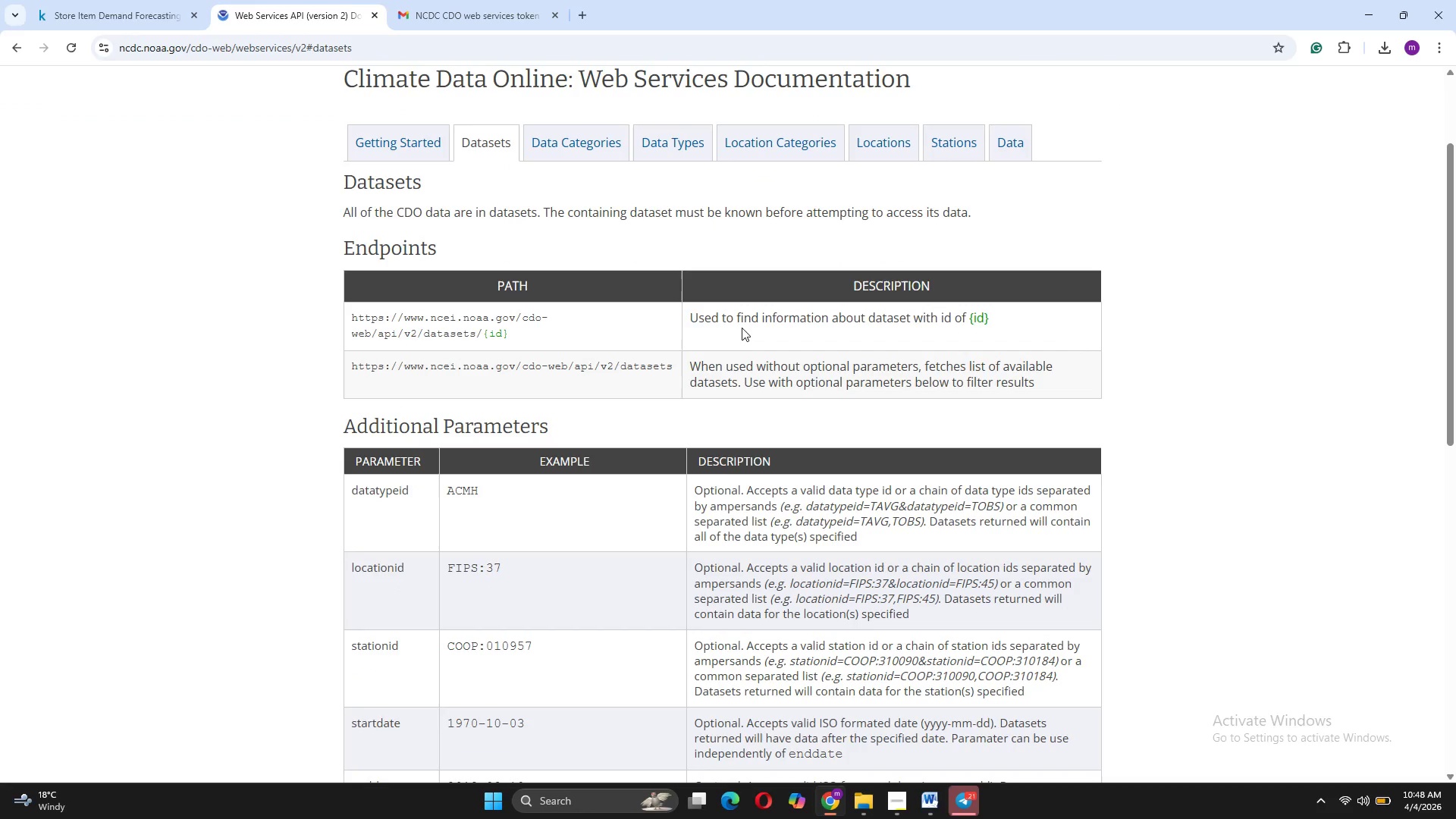 
wait(8.7)
 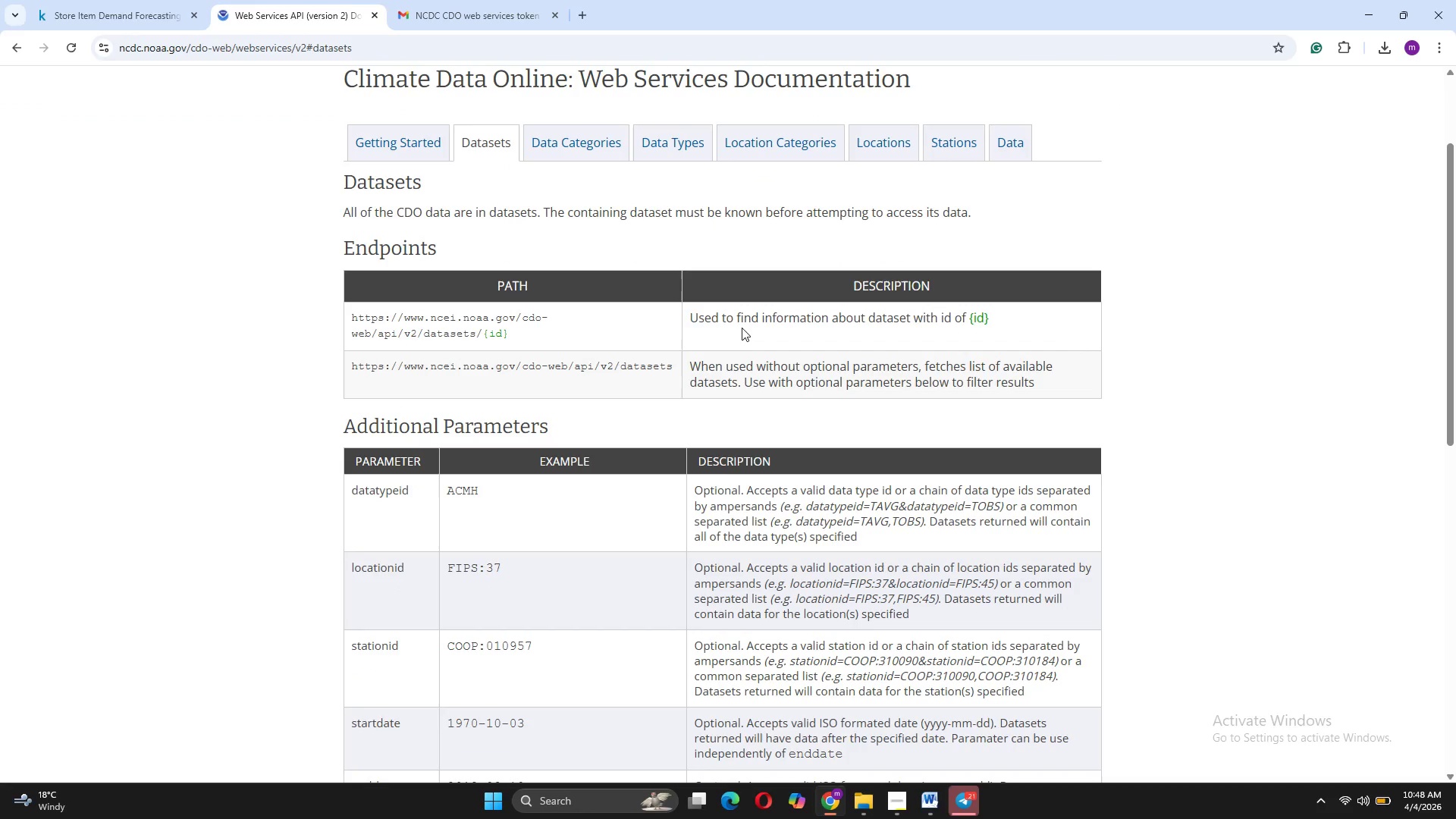 
scroll: coordinate [742, 328], scroll_direction: down, amount: 8.0
 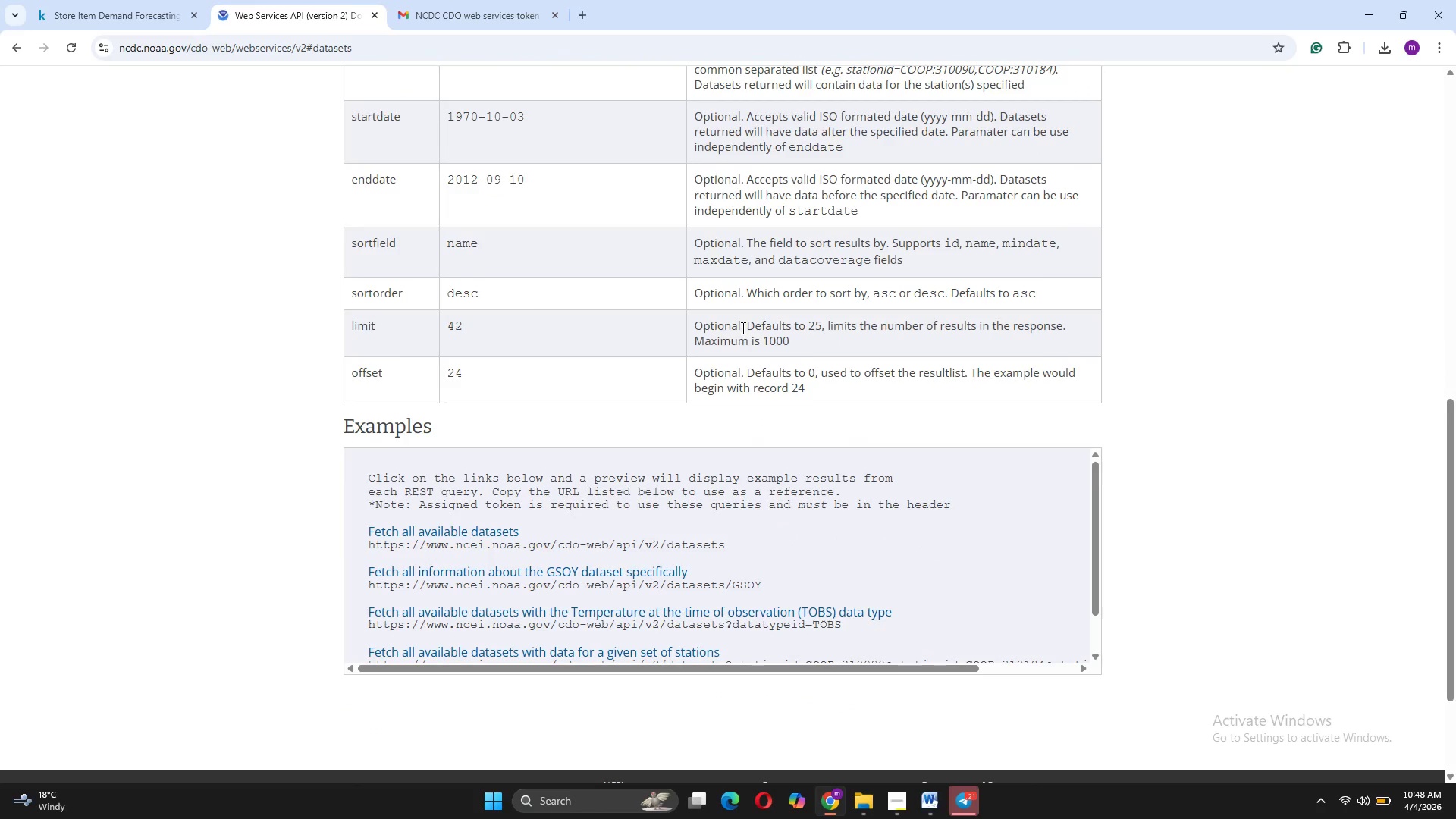 
wait(9.03)
 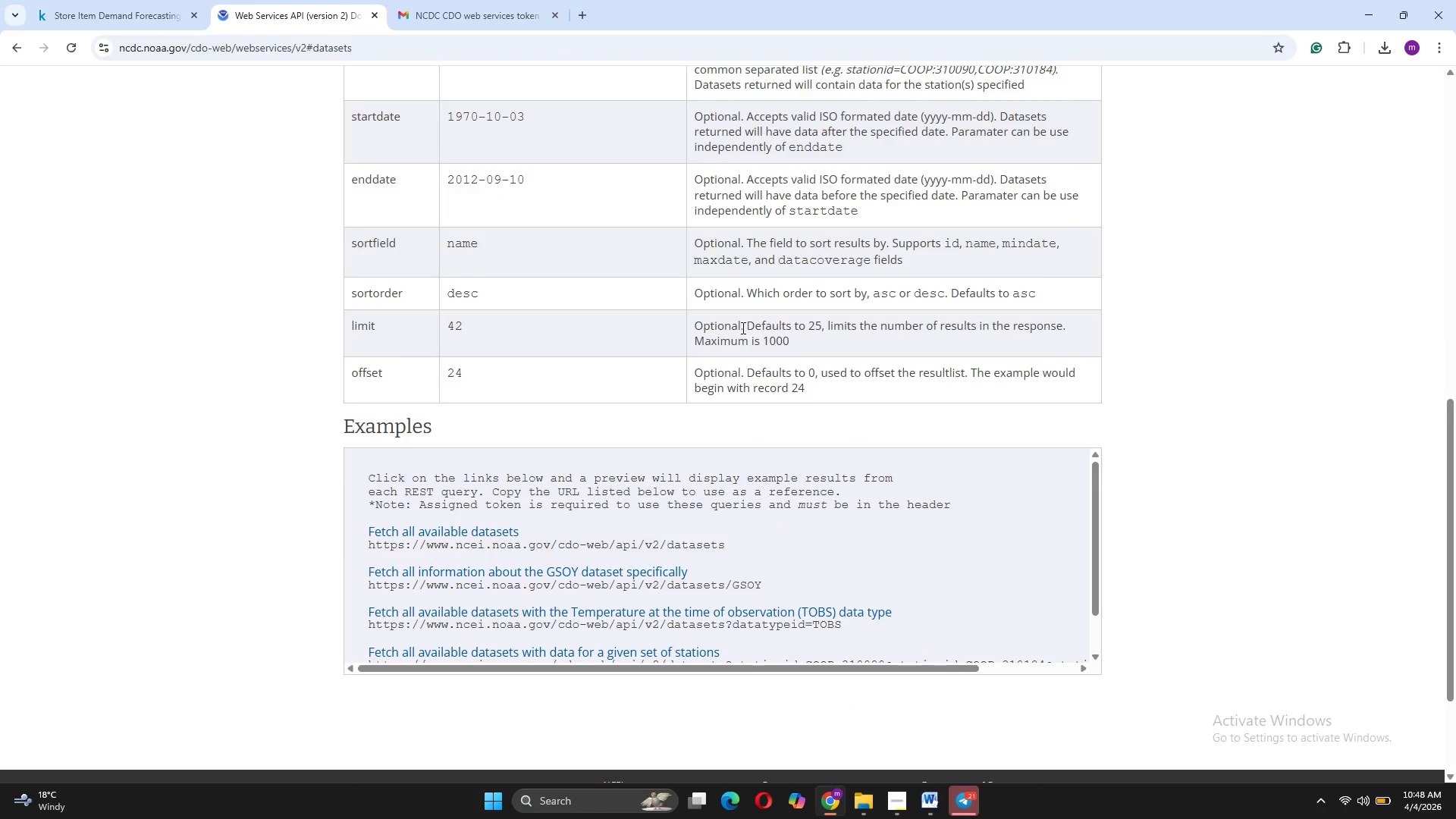 
scroll: coordinate [805, 512], scroll_direction: down, amount: 1.0